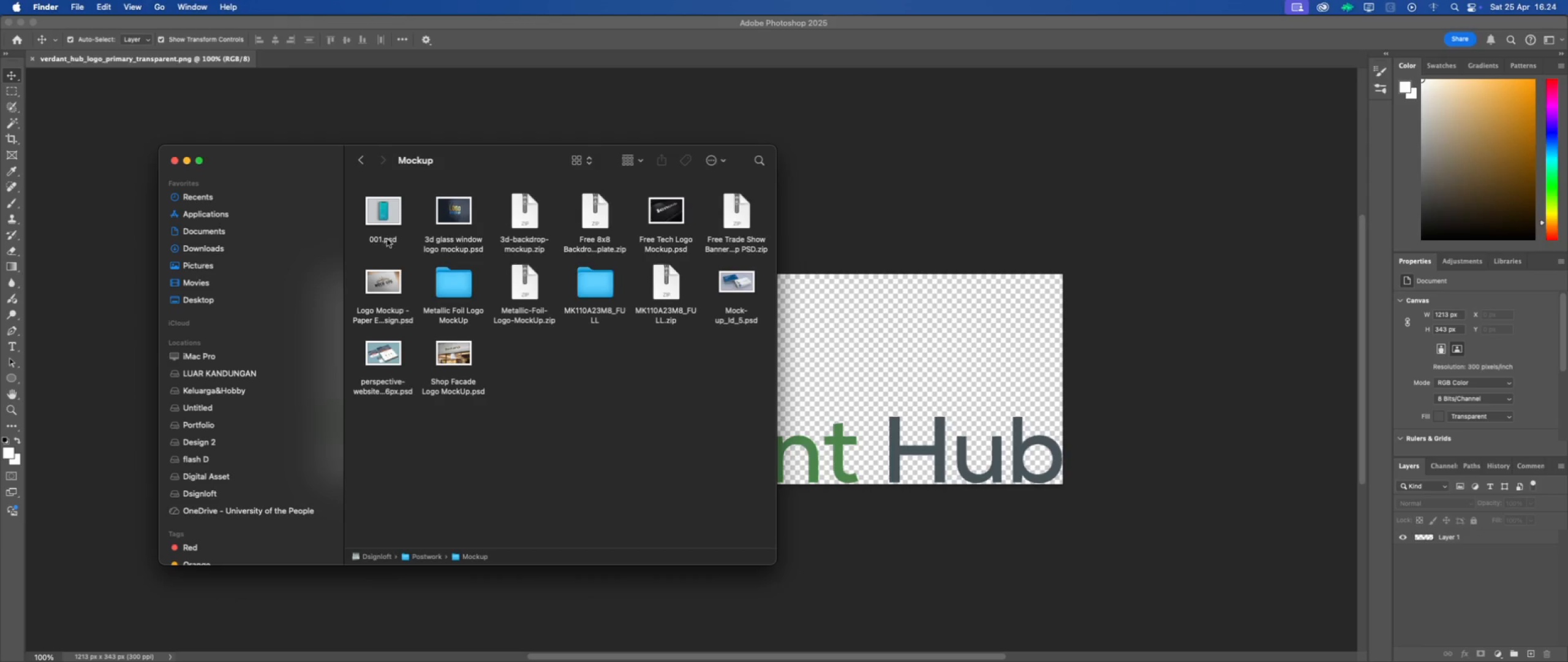 
left_click([388, 214])
 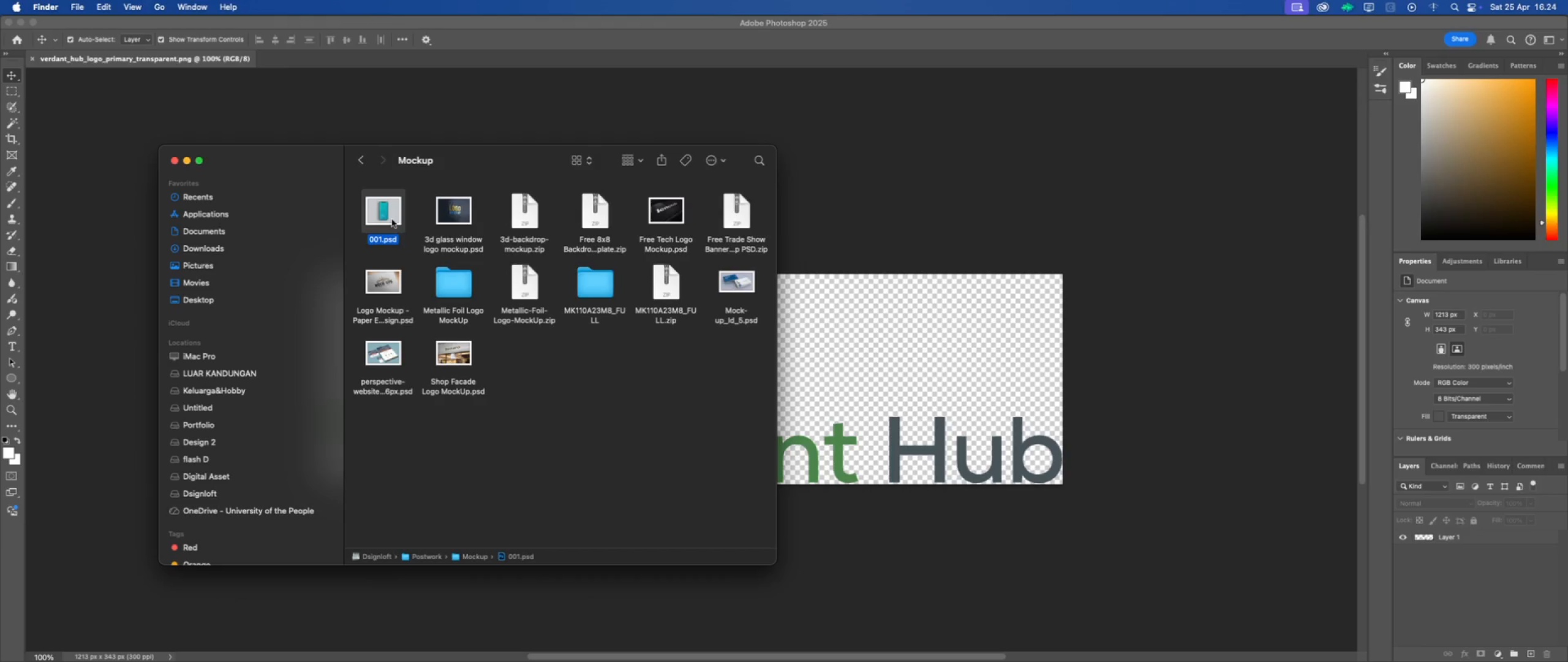 
double_click([392, 219])
 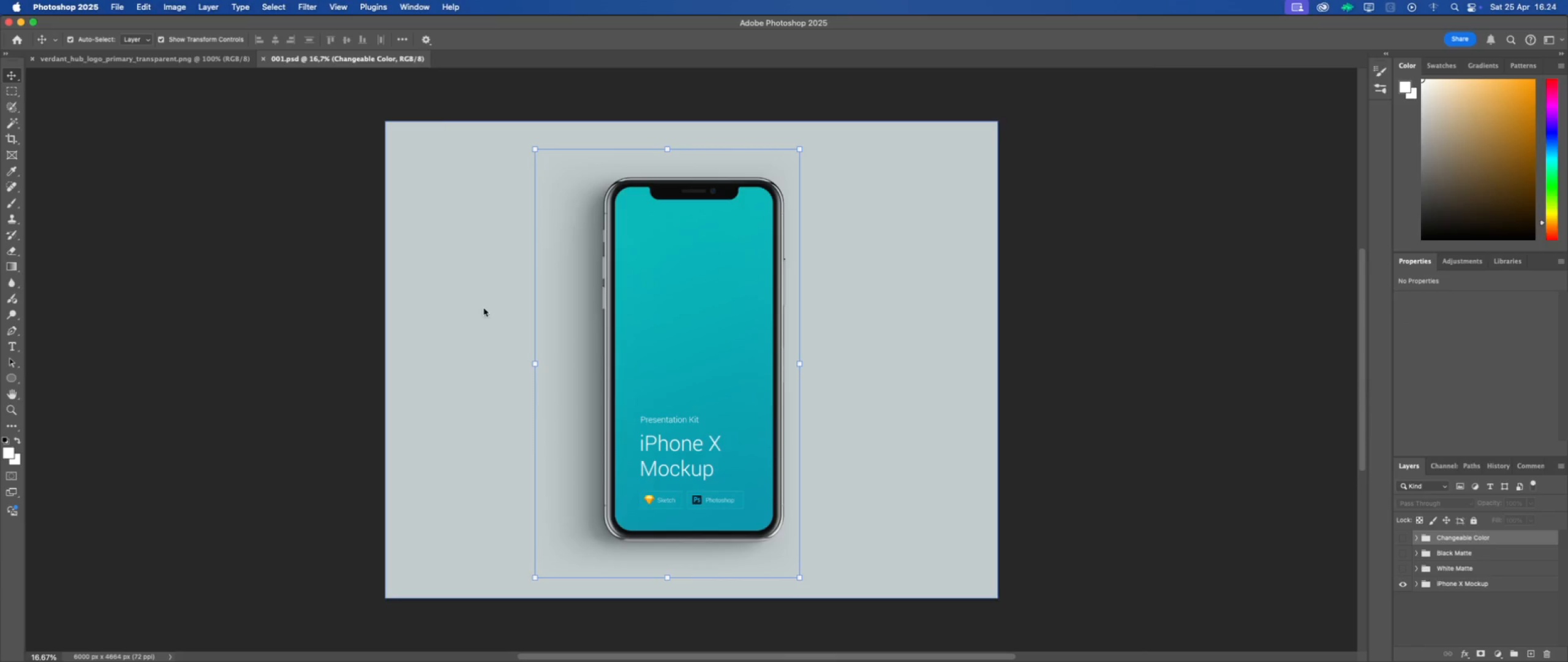 
wait(8.24)
 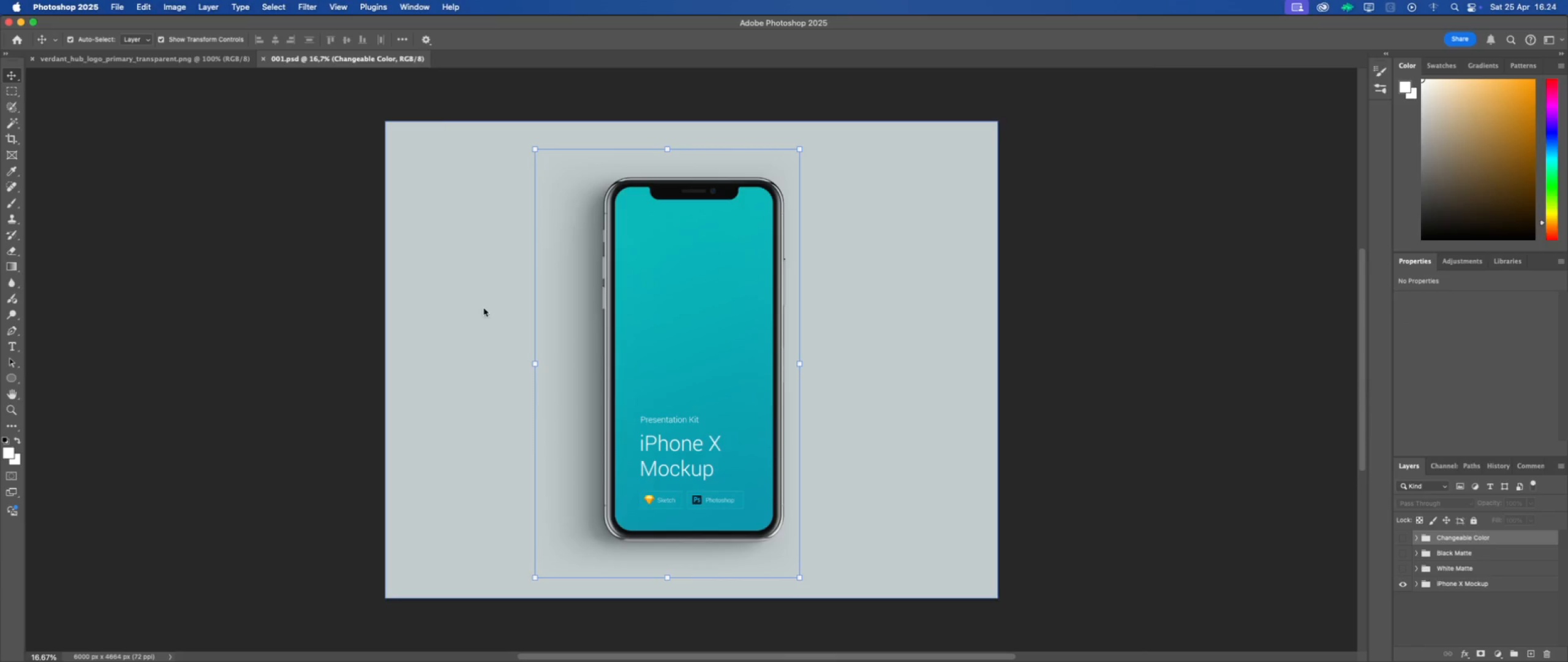 
left_click([1416, 585])
 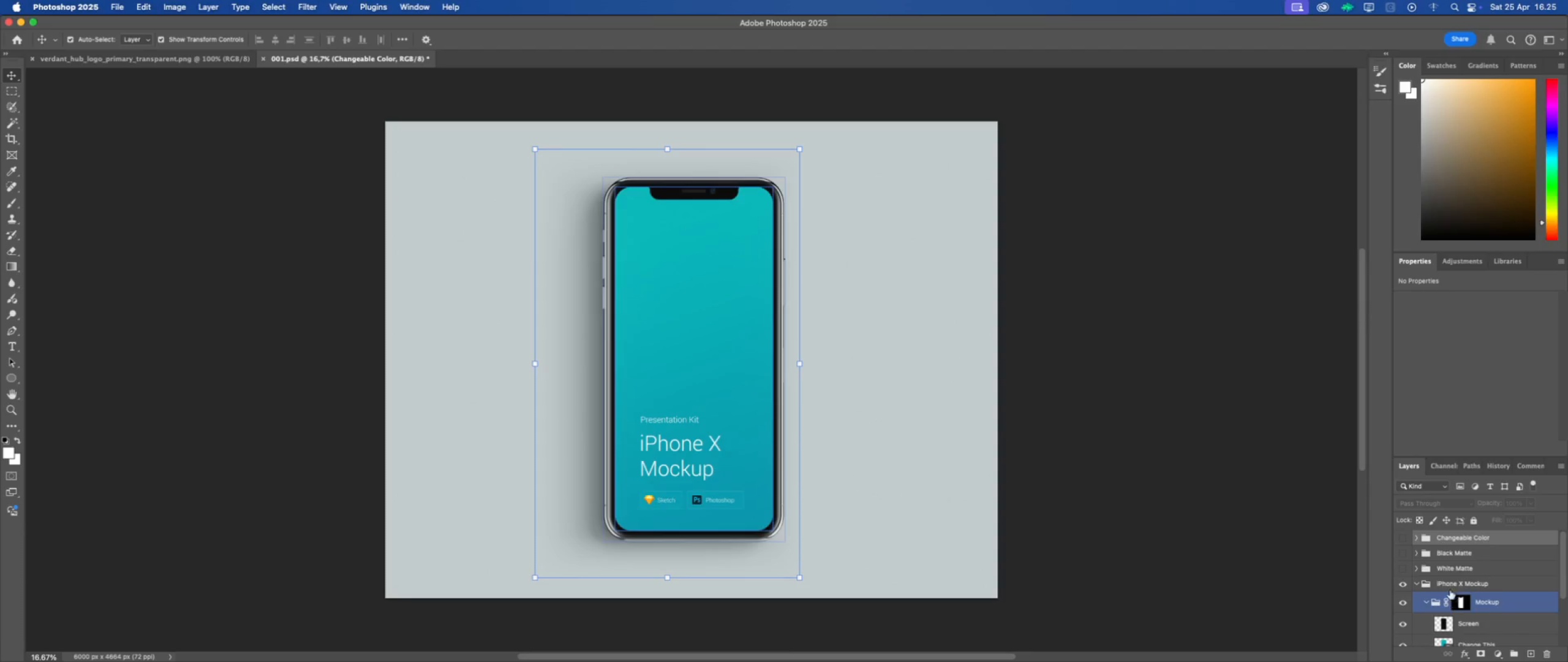 
scroll: coordinate [1435, 580], scroll_direction: down, amount: 18.0
 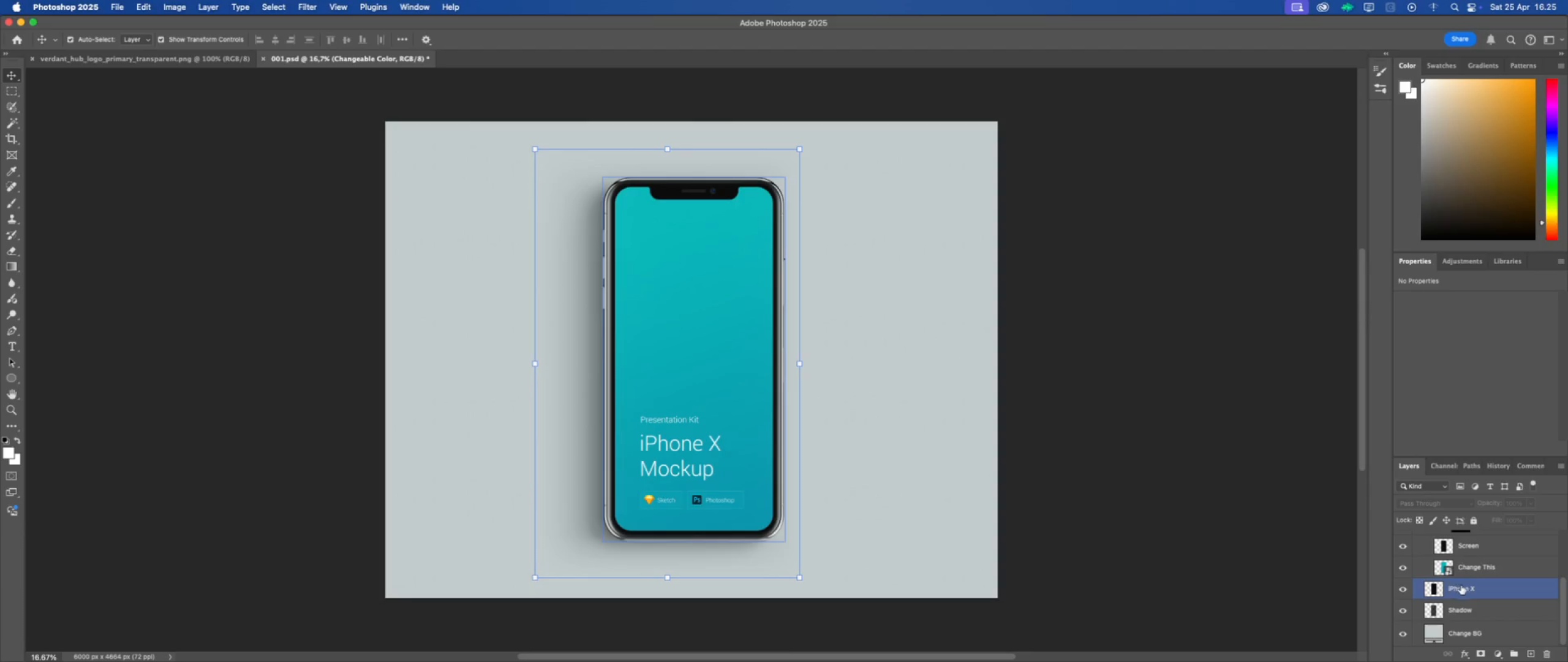 
scroll: coordinate [1469, 588], scroll_direction: up, amount: 1.0
 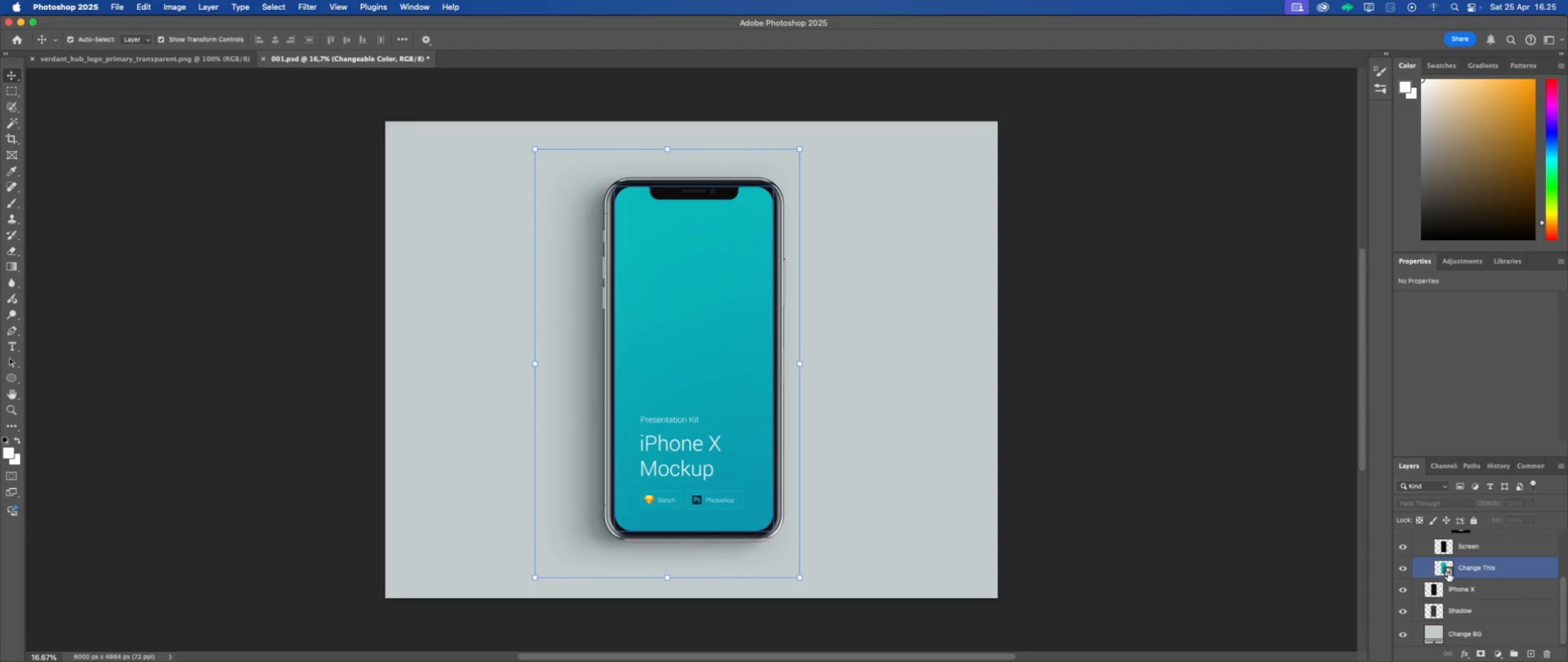 
double_click([1448, 572])
 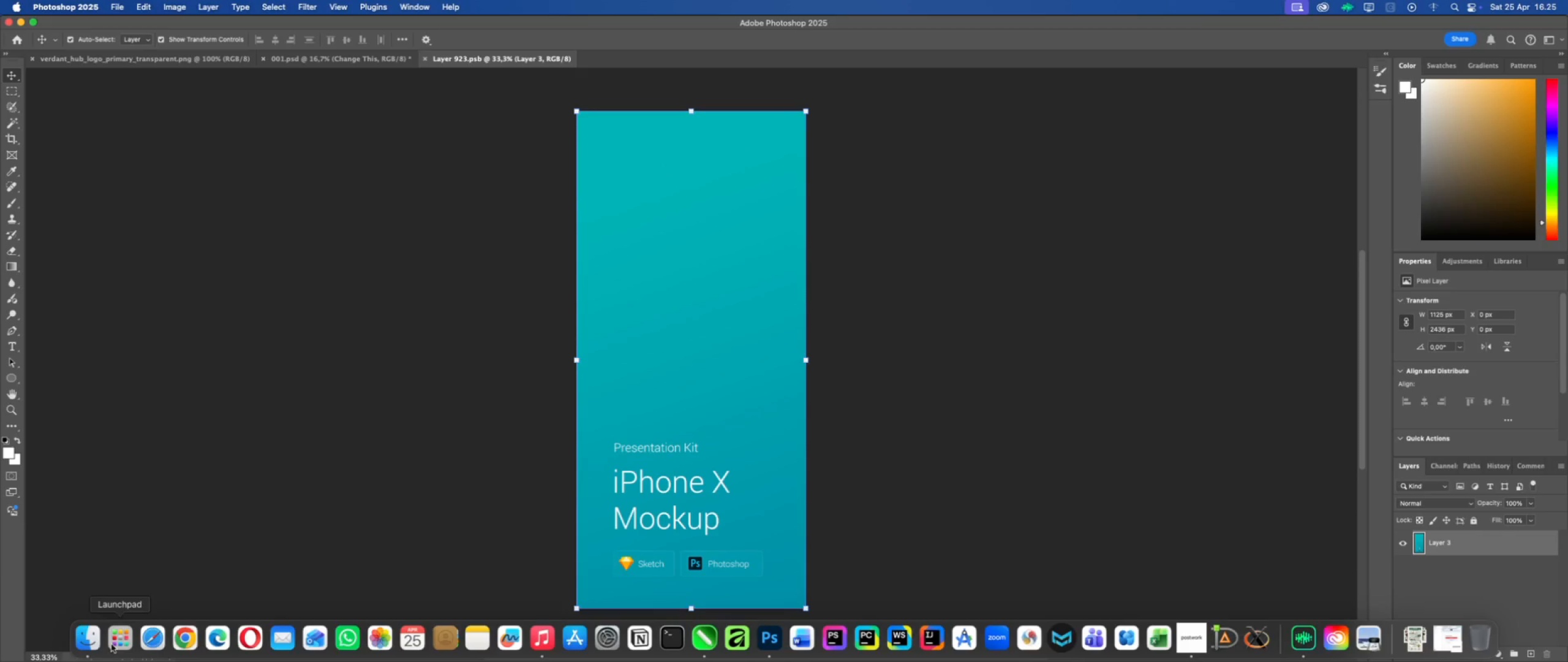 
left_click([552, 382])
 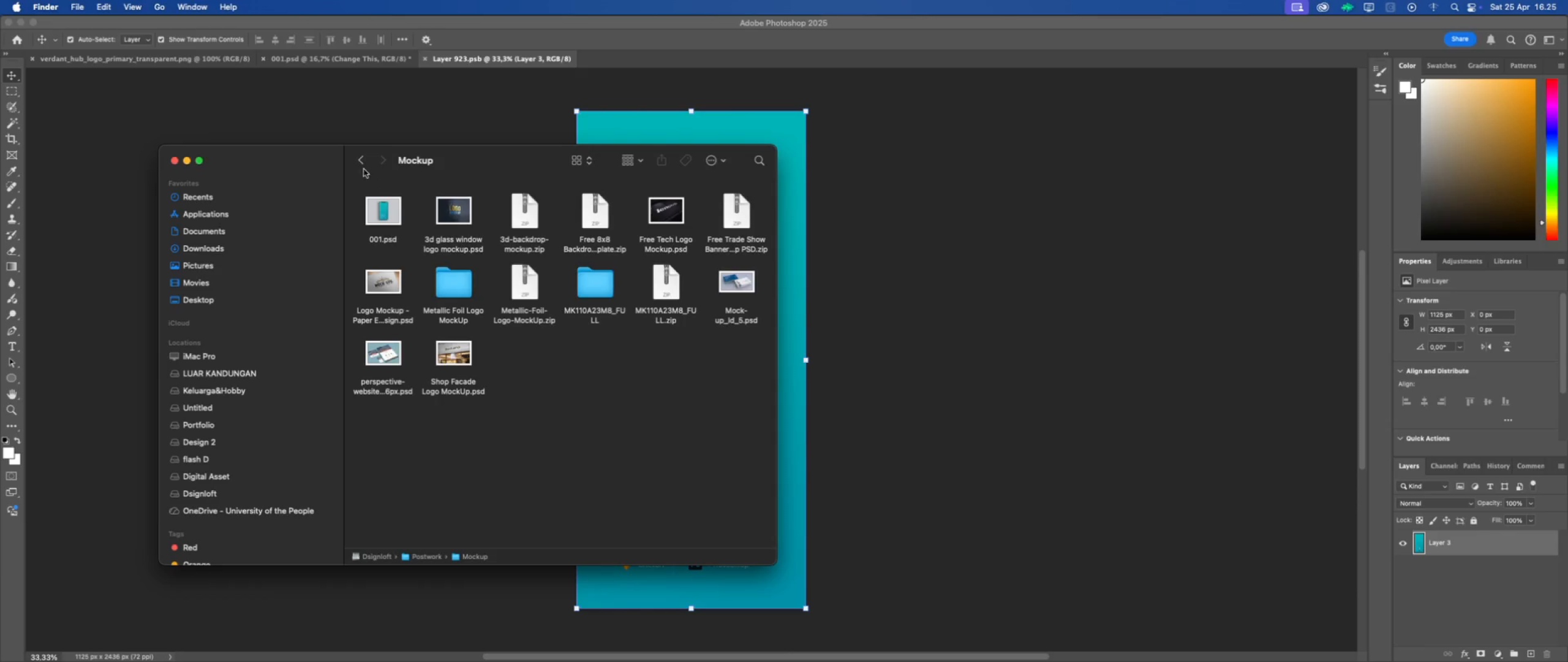 
left_click([361, 164])
 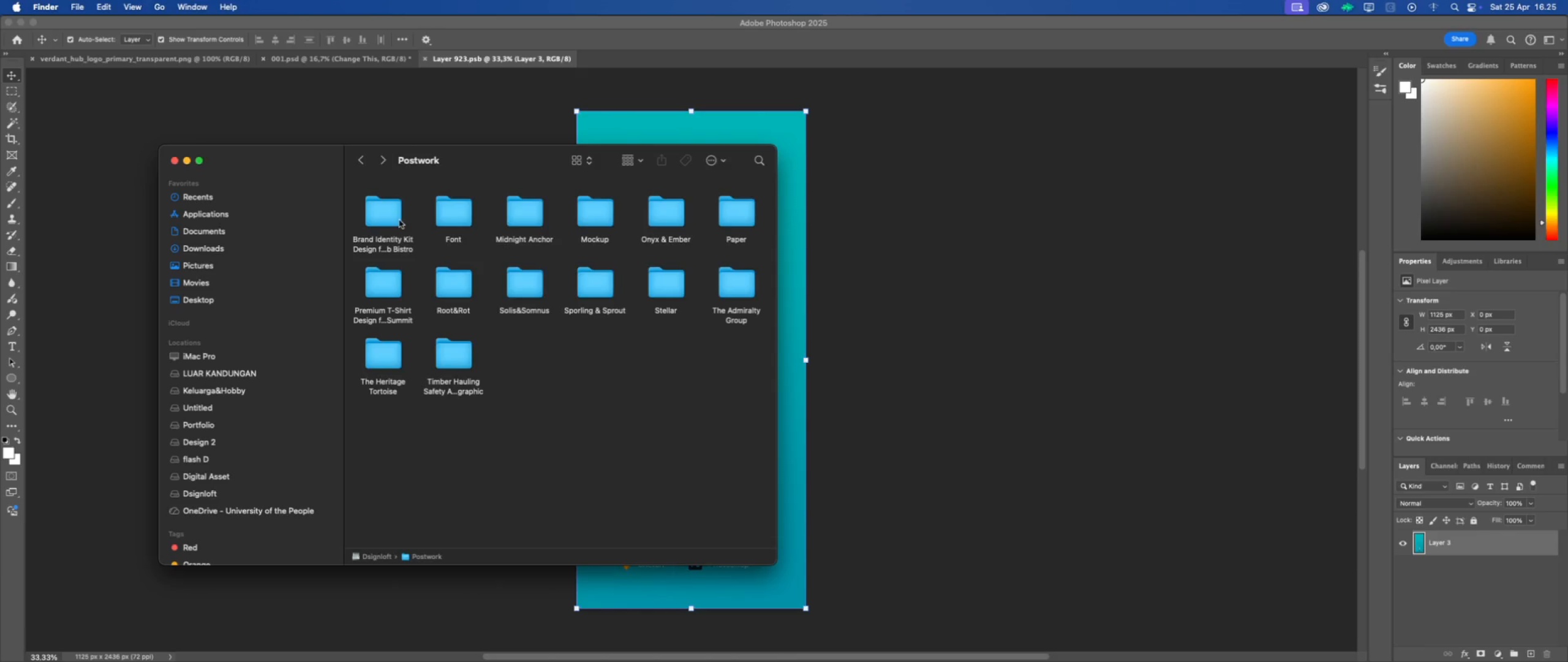 
double_click([393, 218])
 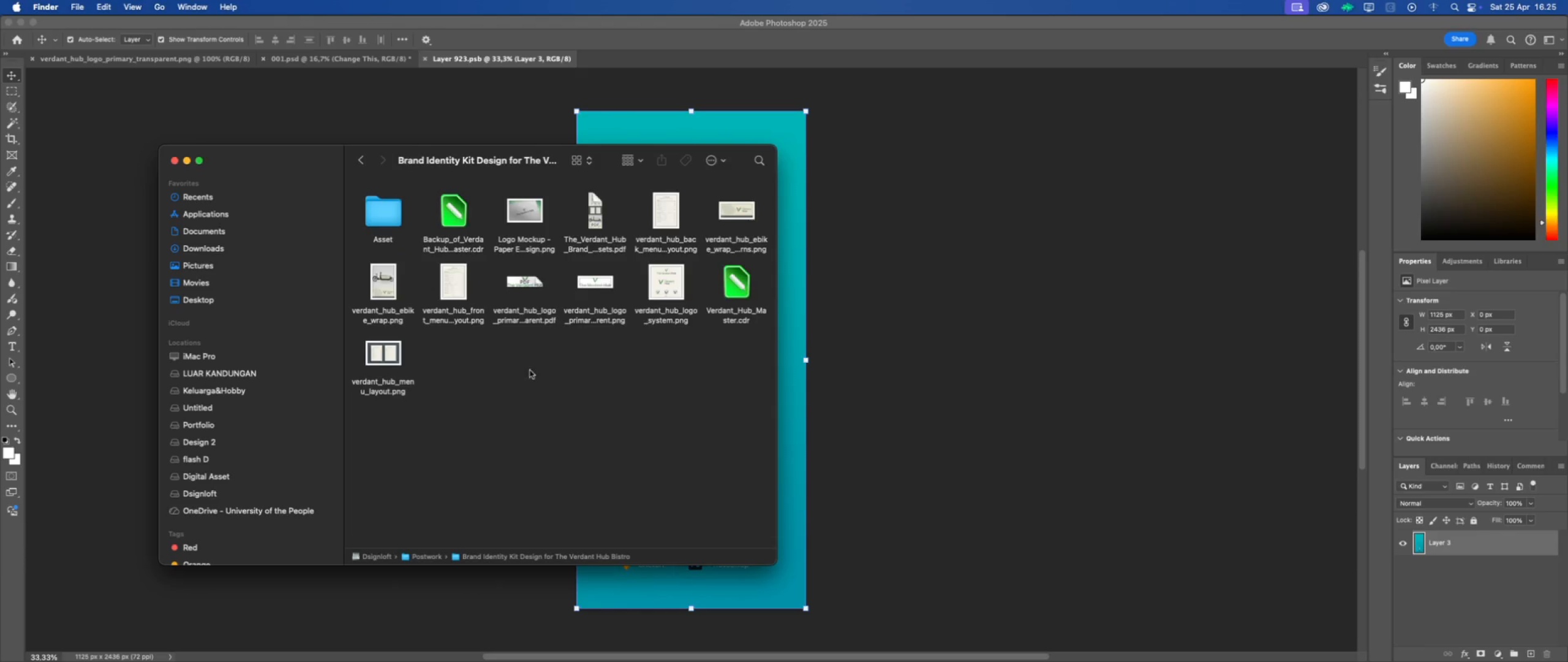 
left_click([569, 384])
 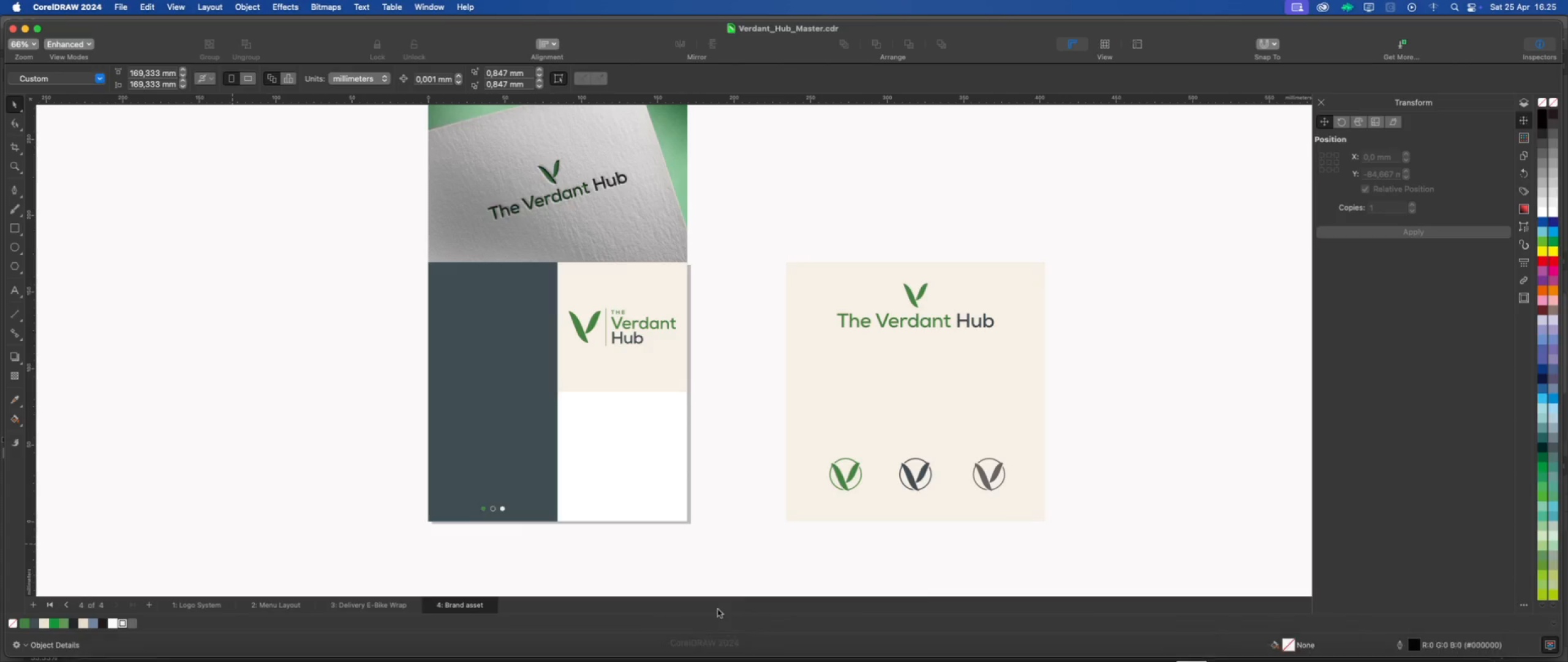 
left_click([752, 447])
 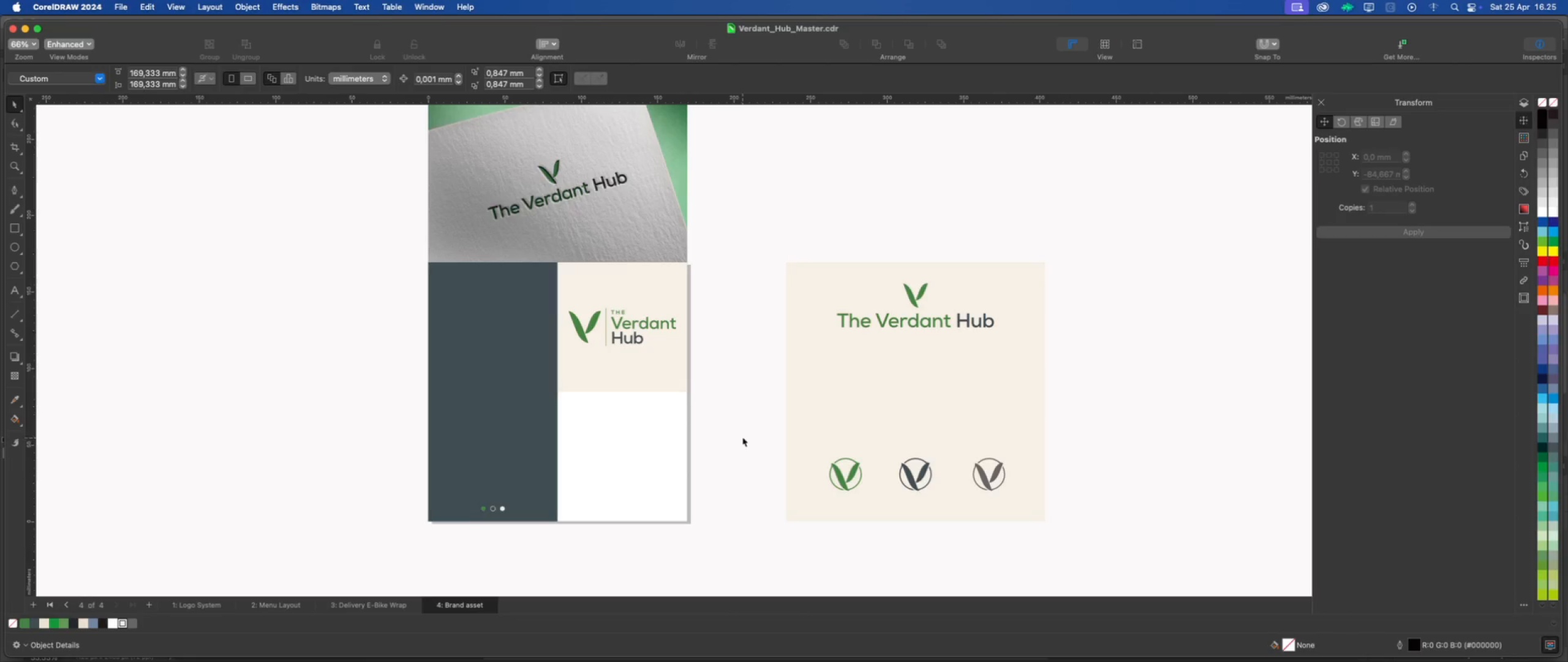 
left_click_drag(start_coordinate=[742, 437], to_coordinate=[875, 508])
 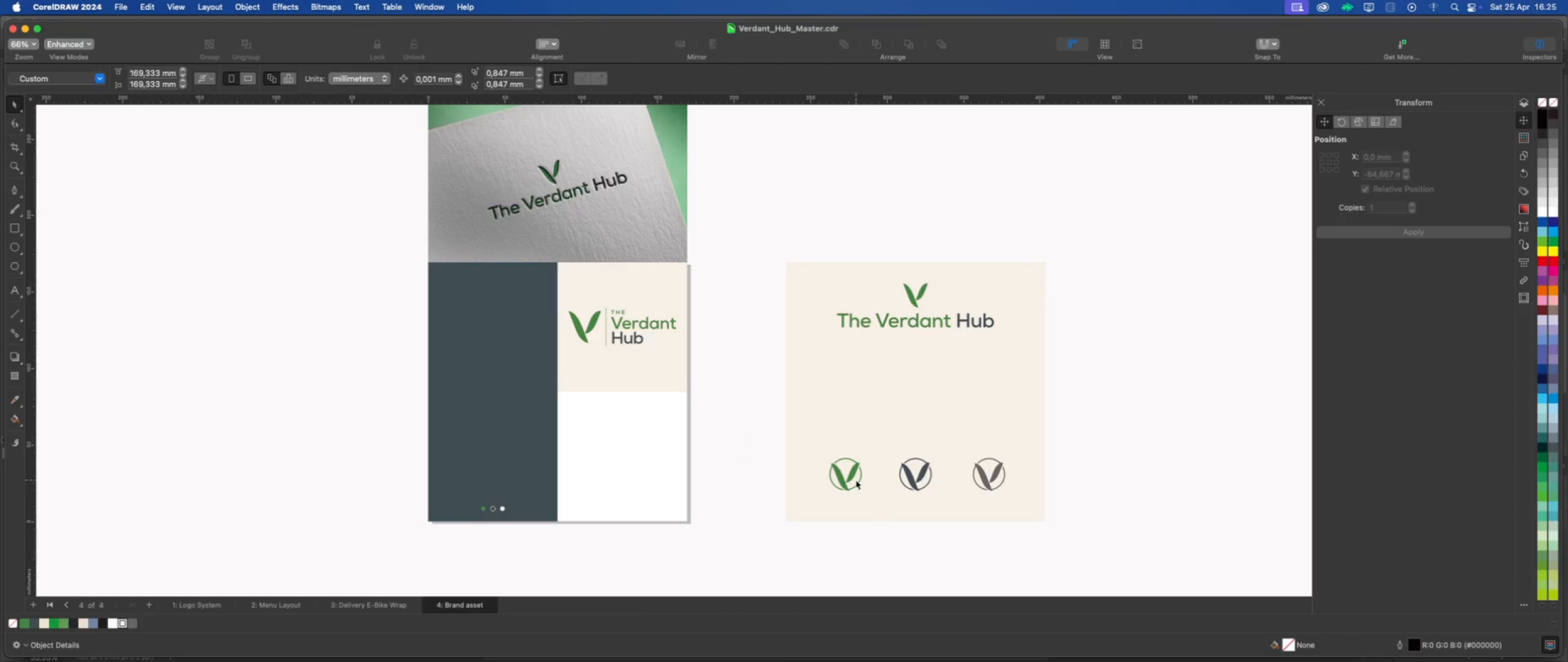 
left_click([854, 475])
 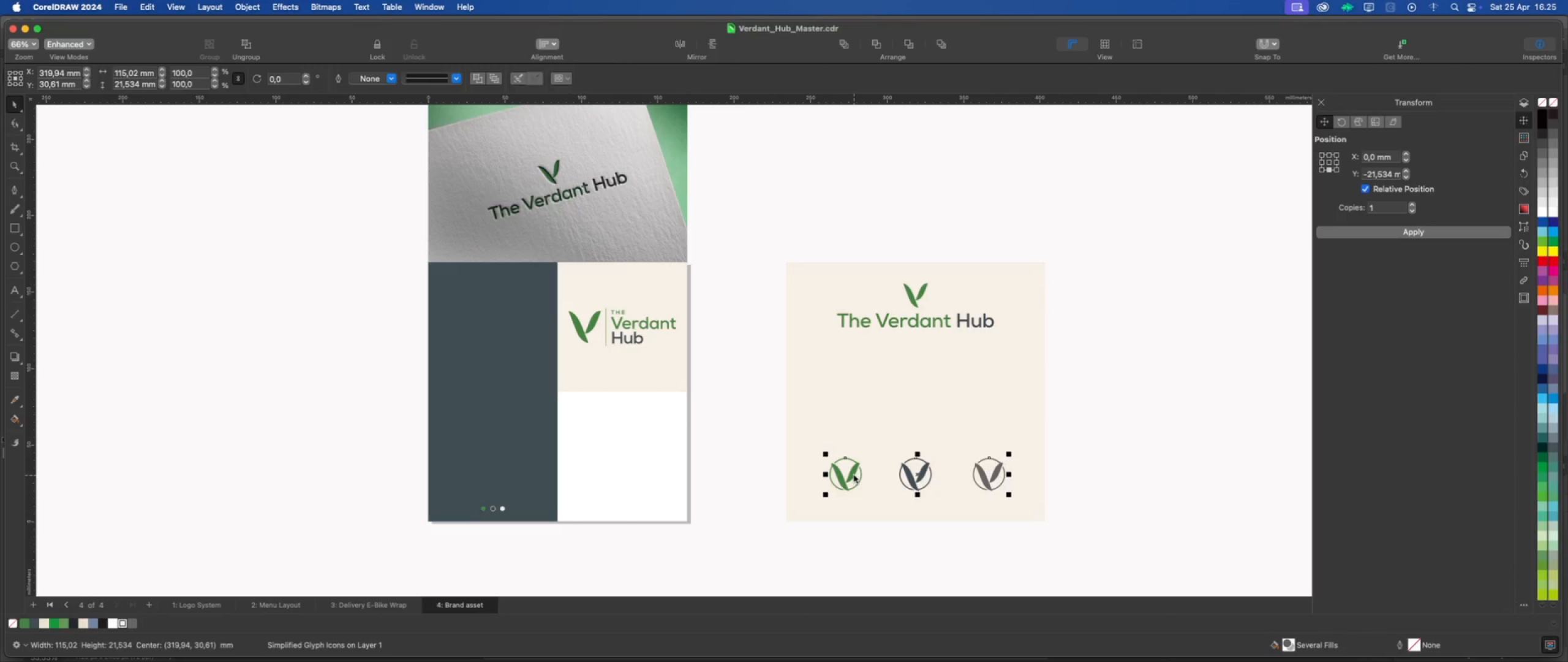 
key(Meta+U)
 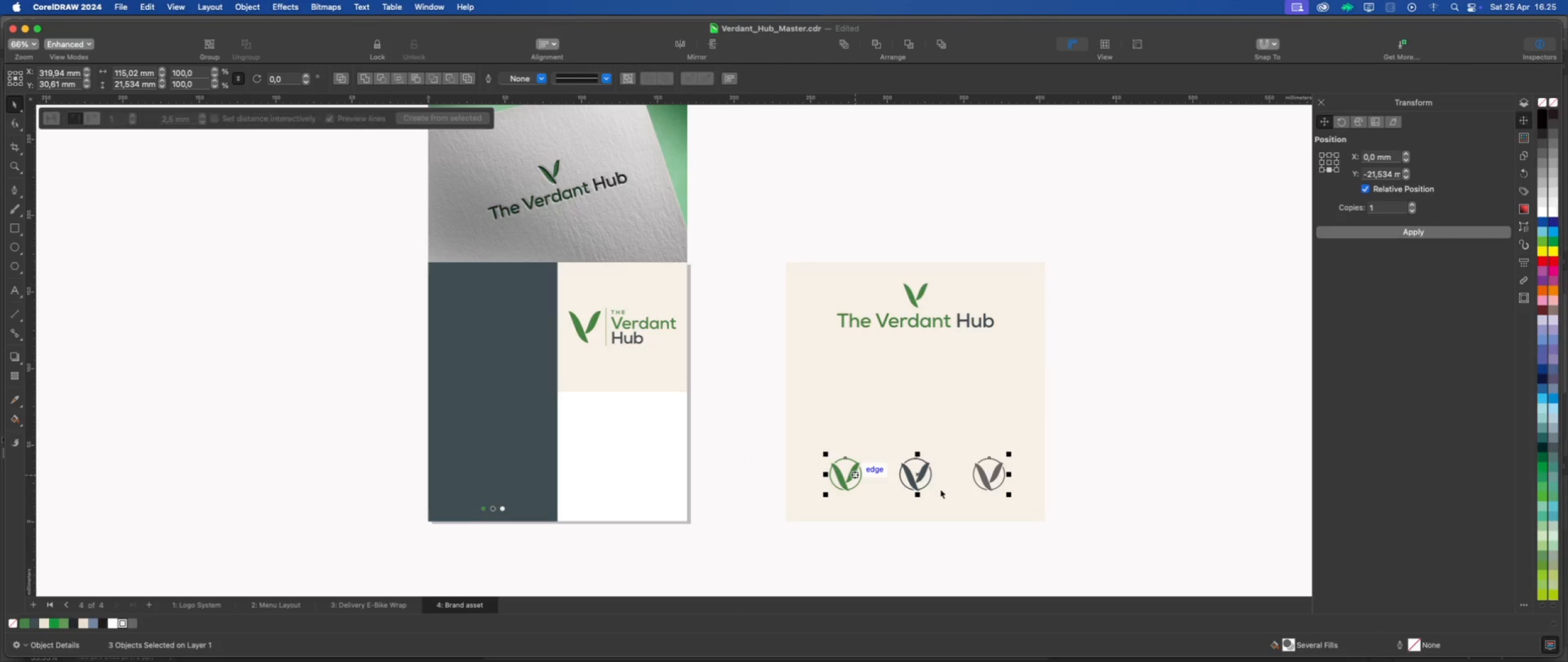 
left_click([1099, 484])
 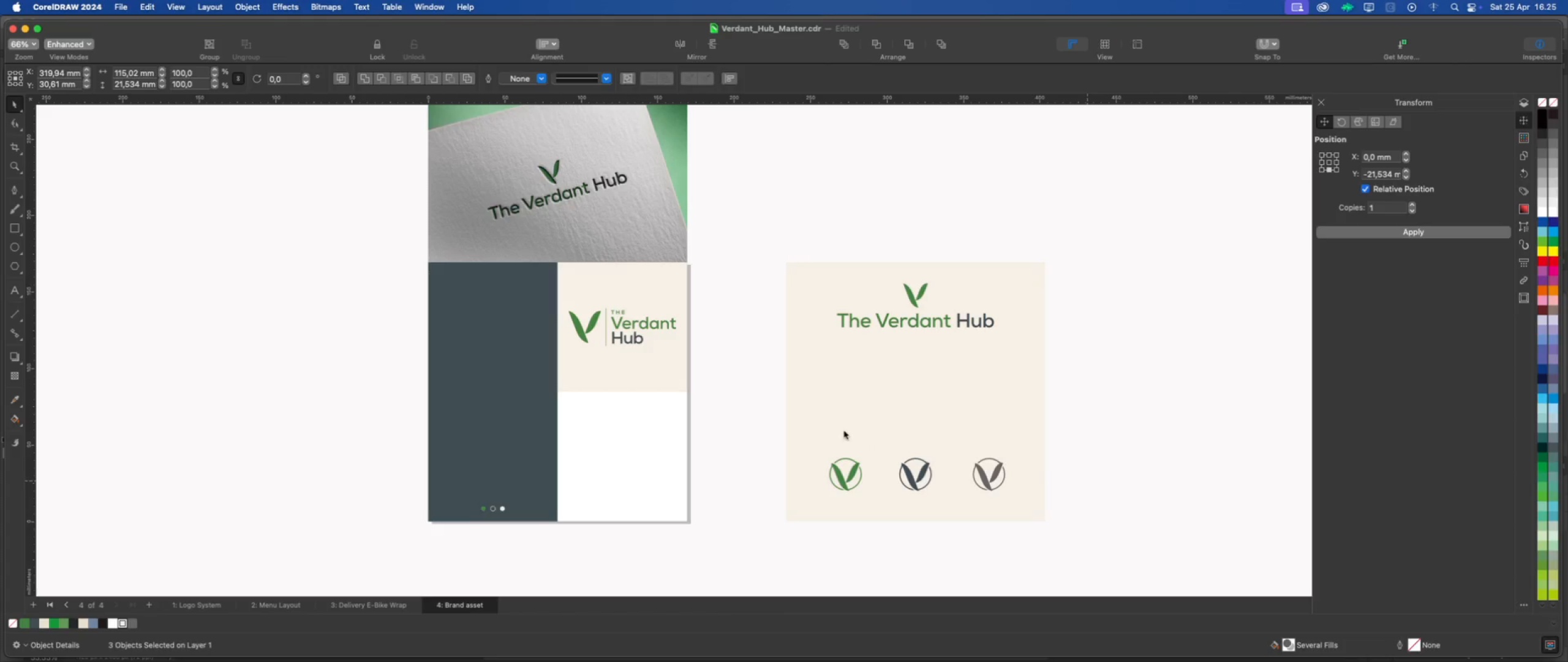 
scroll: coordinate [843, 431], scroll_direction: down, amount: 2.0
 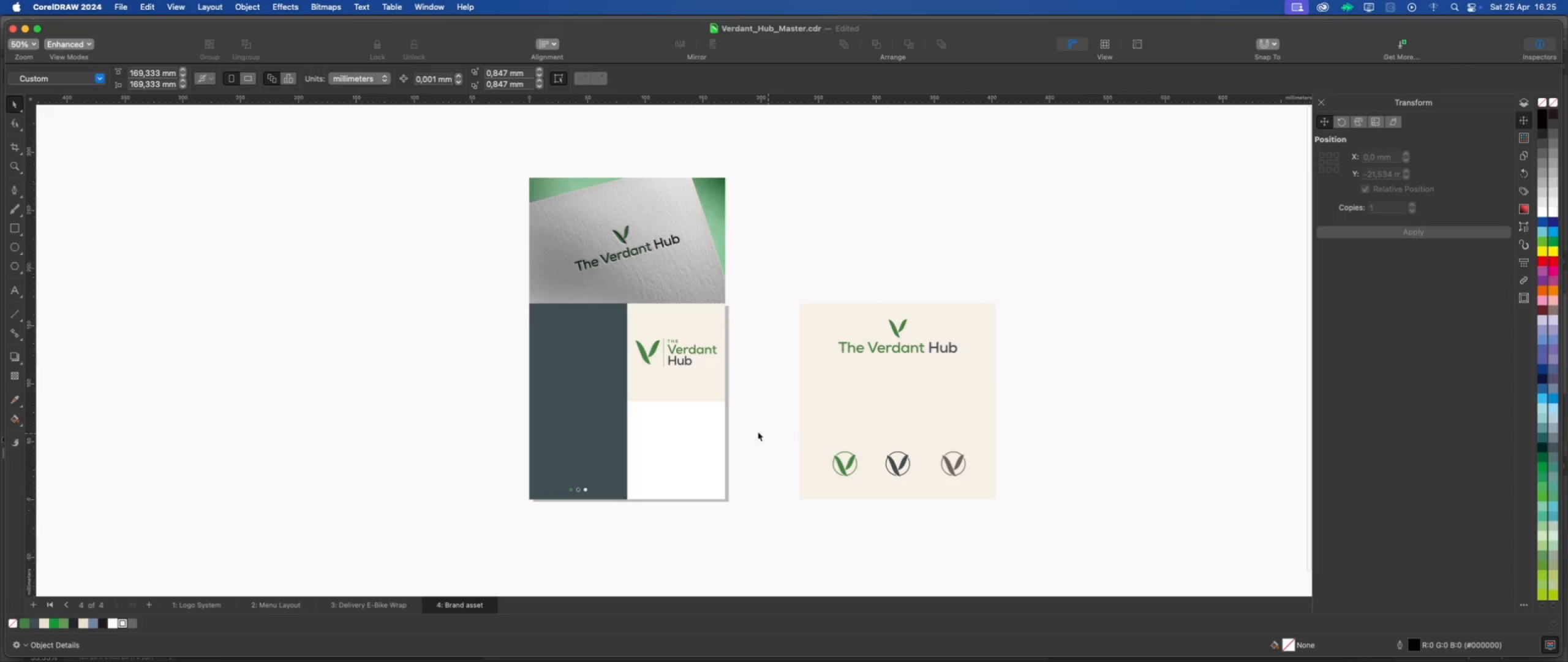 
left_click_drag(start_coordinate=[767, 441], to_coordinate=[869, 496])
 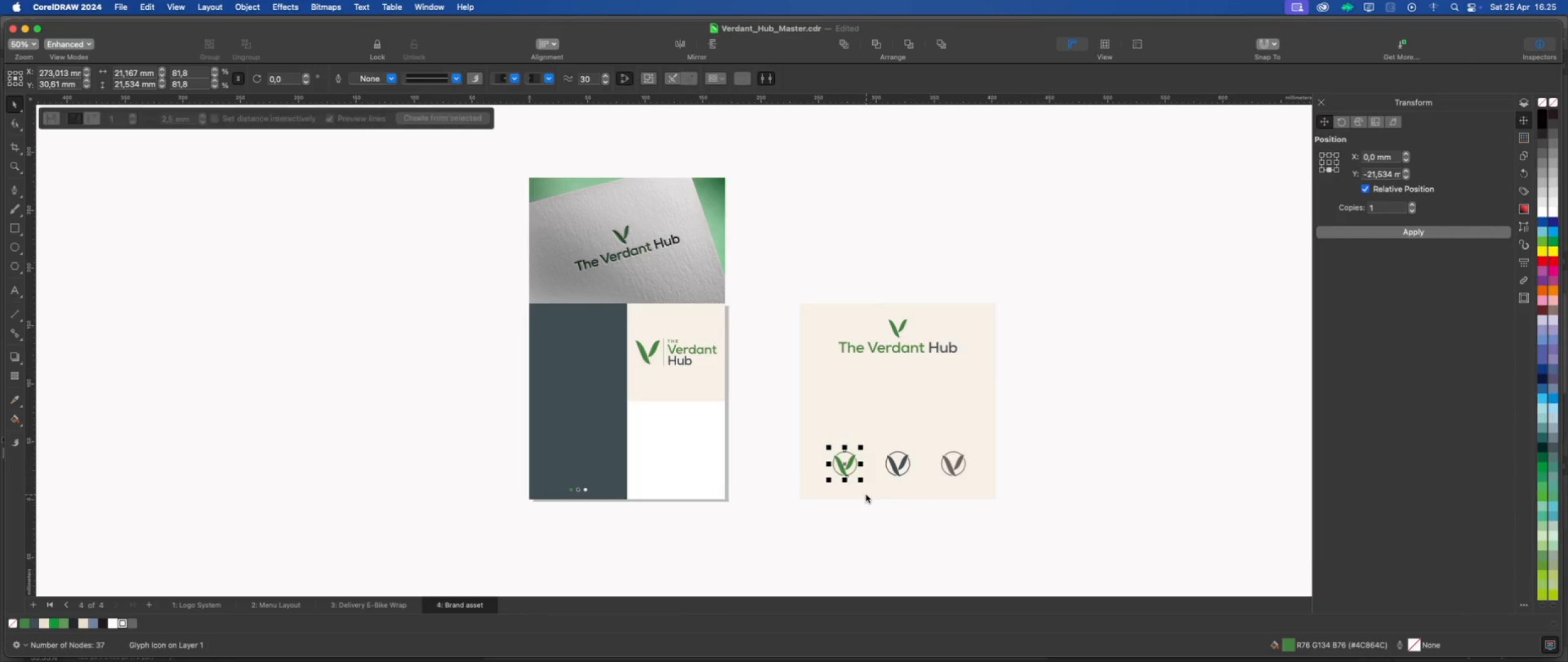 
key(Meta+E)
 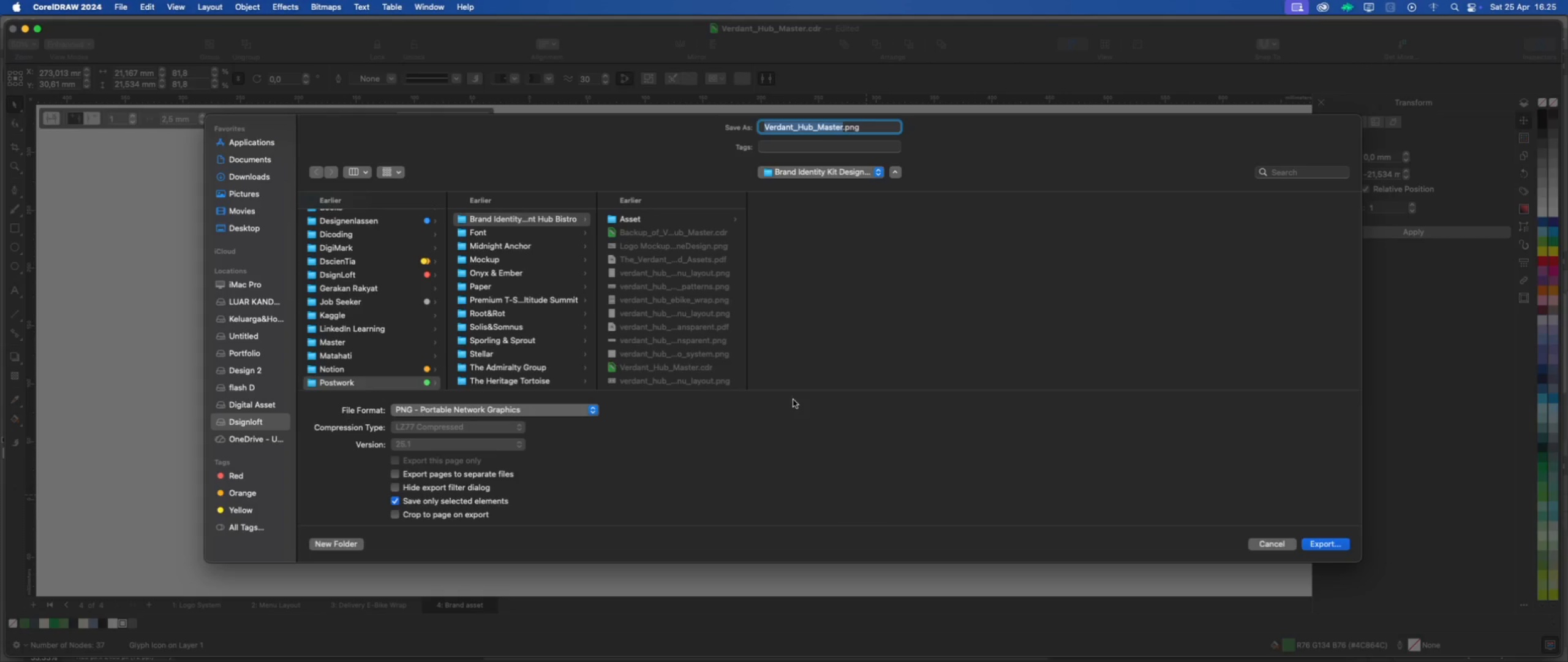 
left_click([1267, 546])
 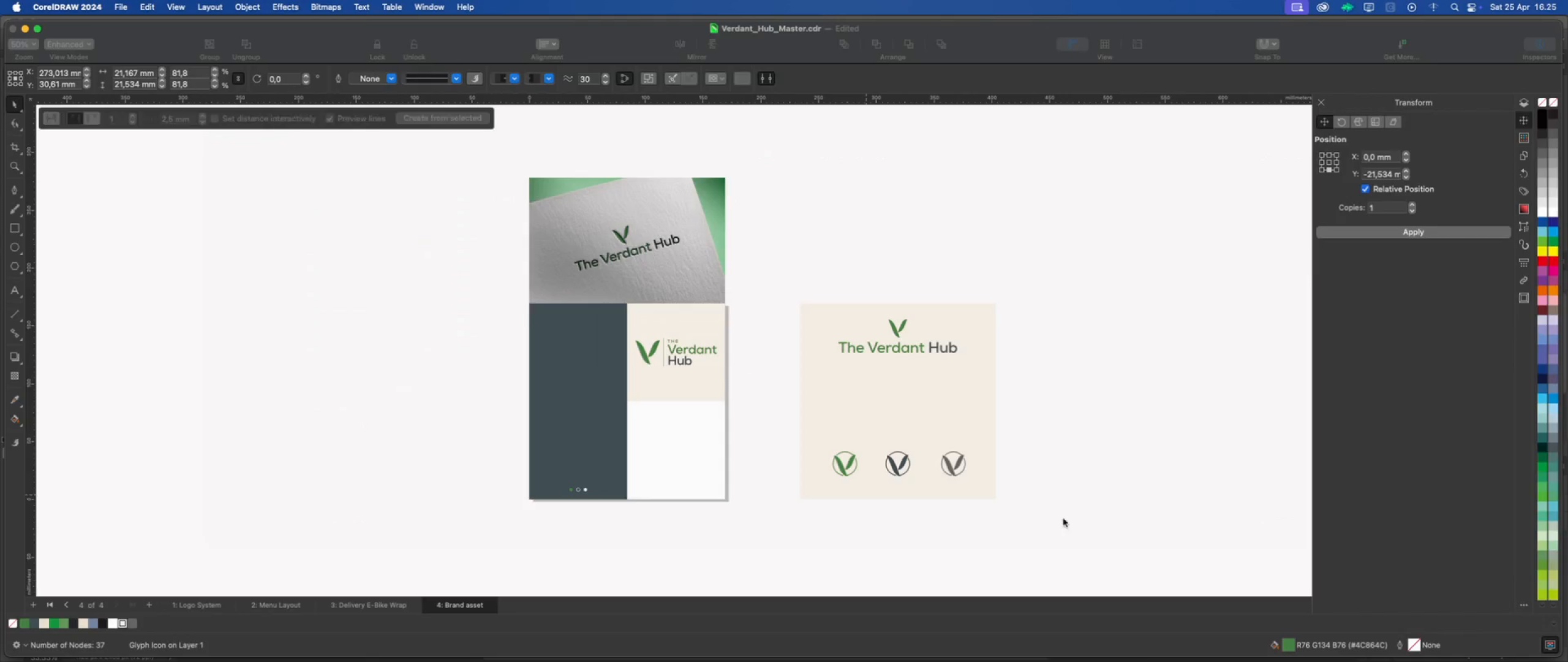 
scroll: coordinate [903, 508], scroll_direction: down, amount: 2.0
 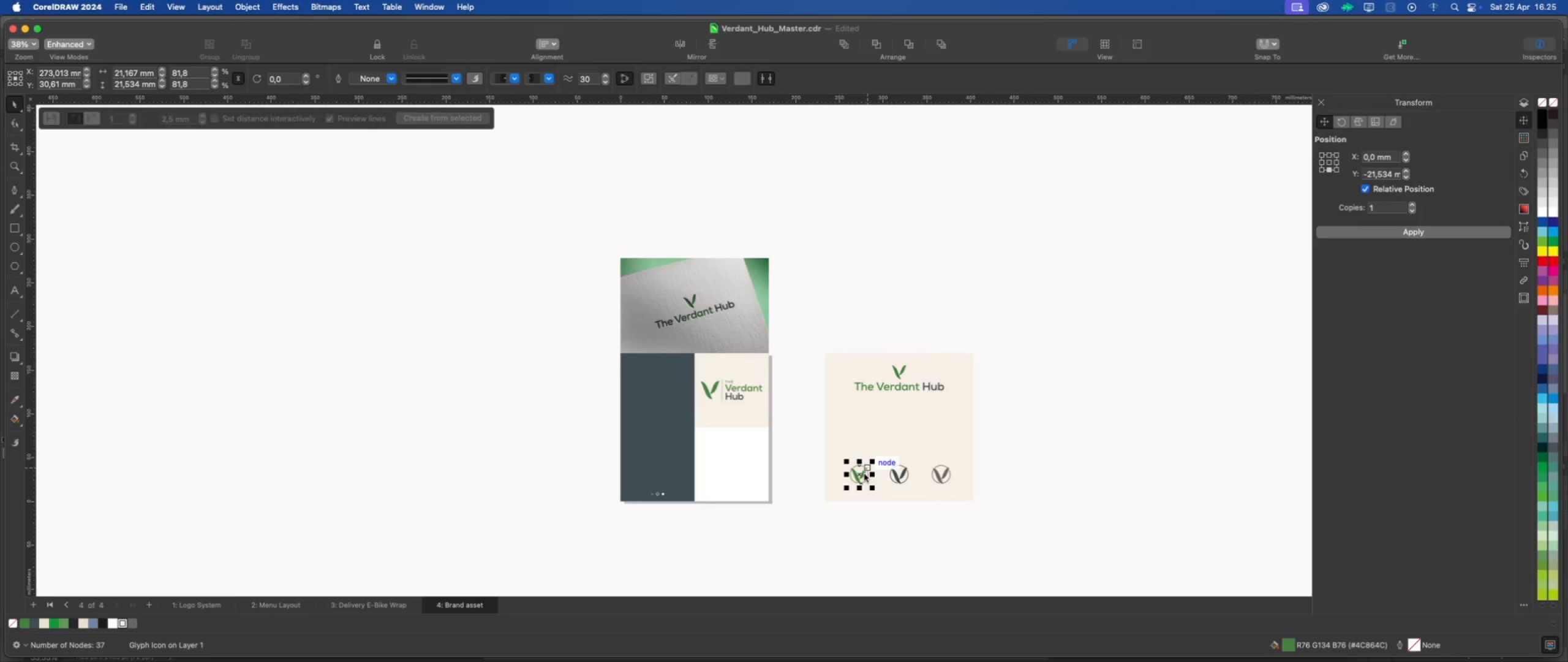 
left_click_drag(start_coordinate=[861, 474], to_coordinate=[1093, 424])
 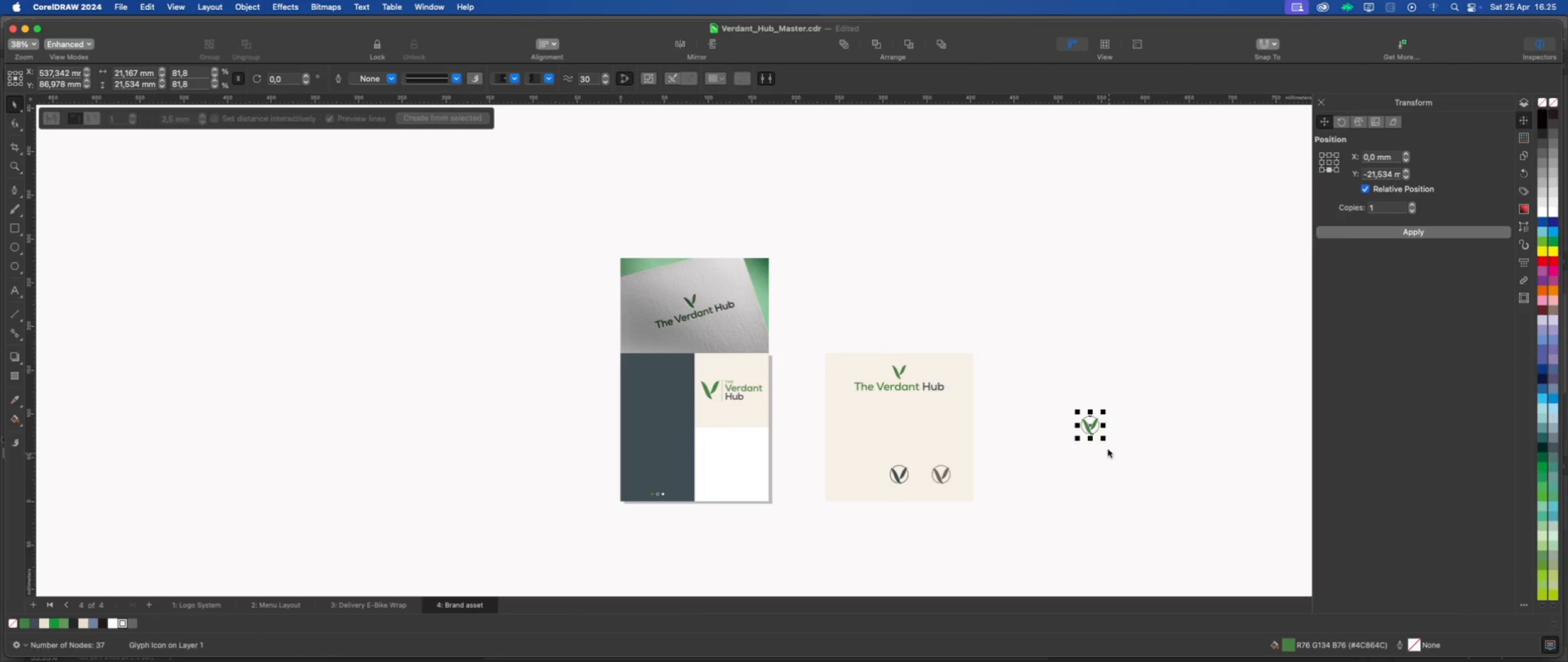 
hold_key(key=ShiftLeft, duration=0.82)
 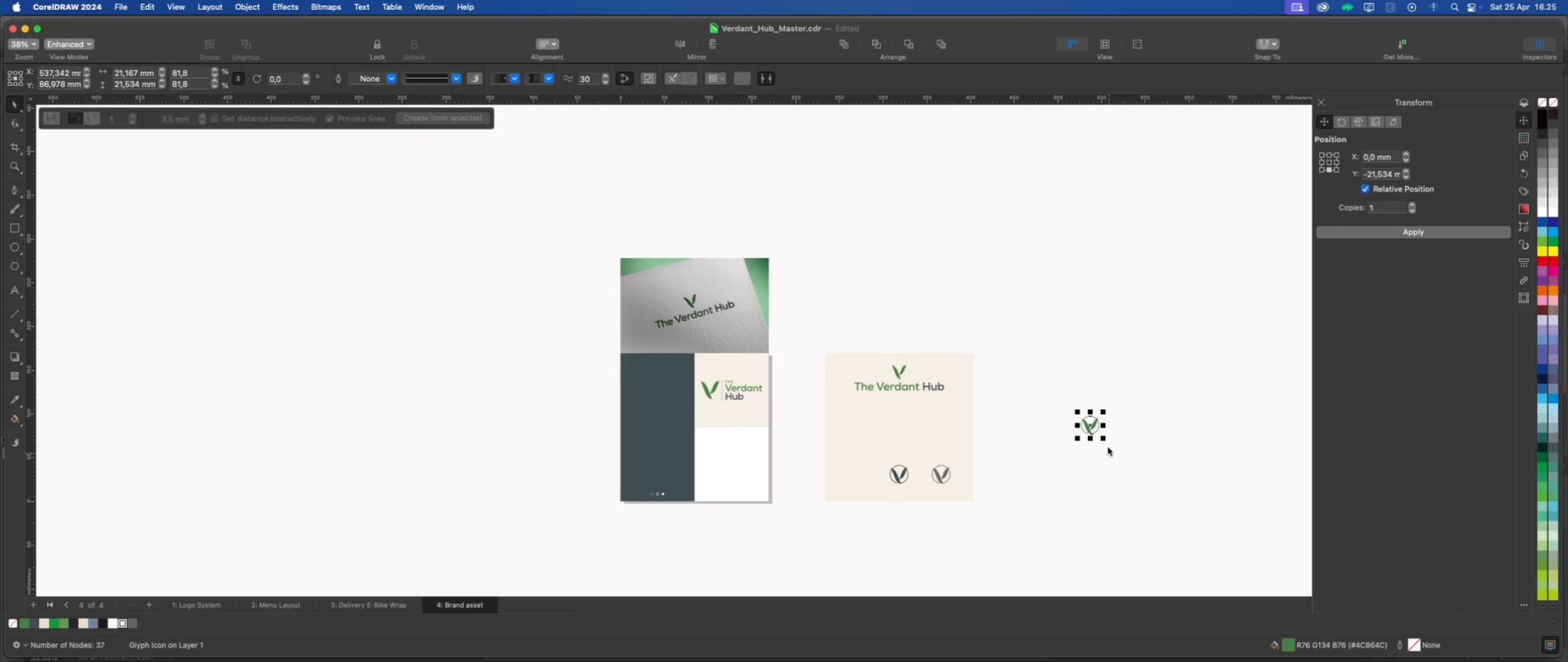 
left_click_drag(start_coordinate=[1106, 440], to_coordinate=[1142, 479])
 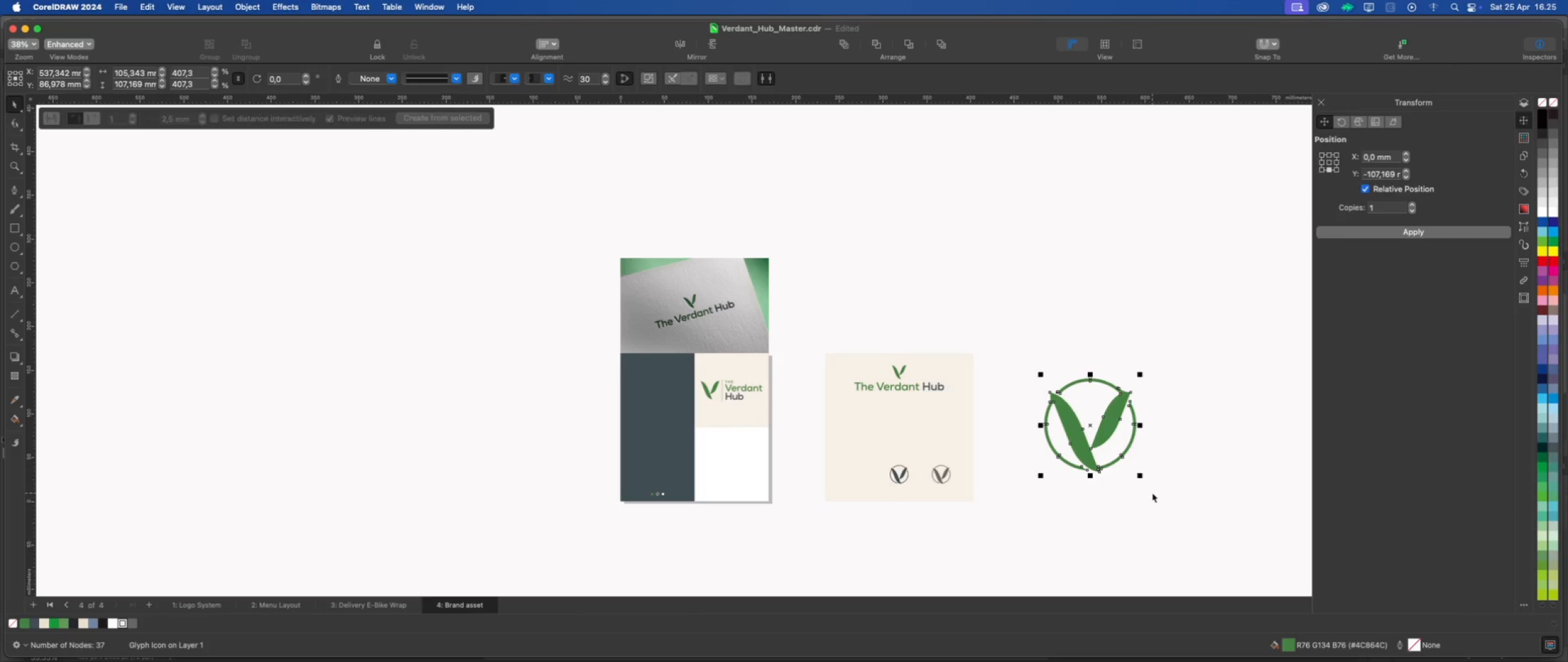 
hold_key(key=ShiftLeft, duration=1.49)
 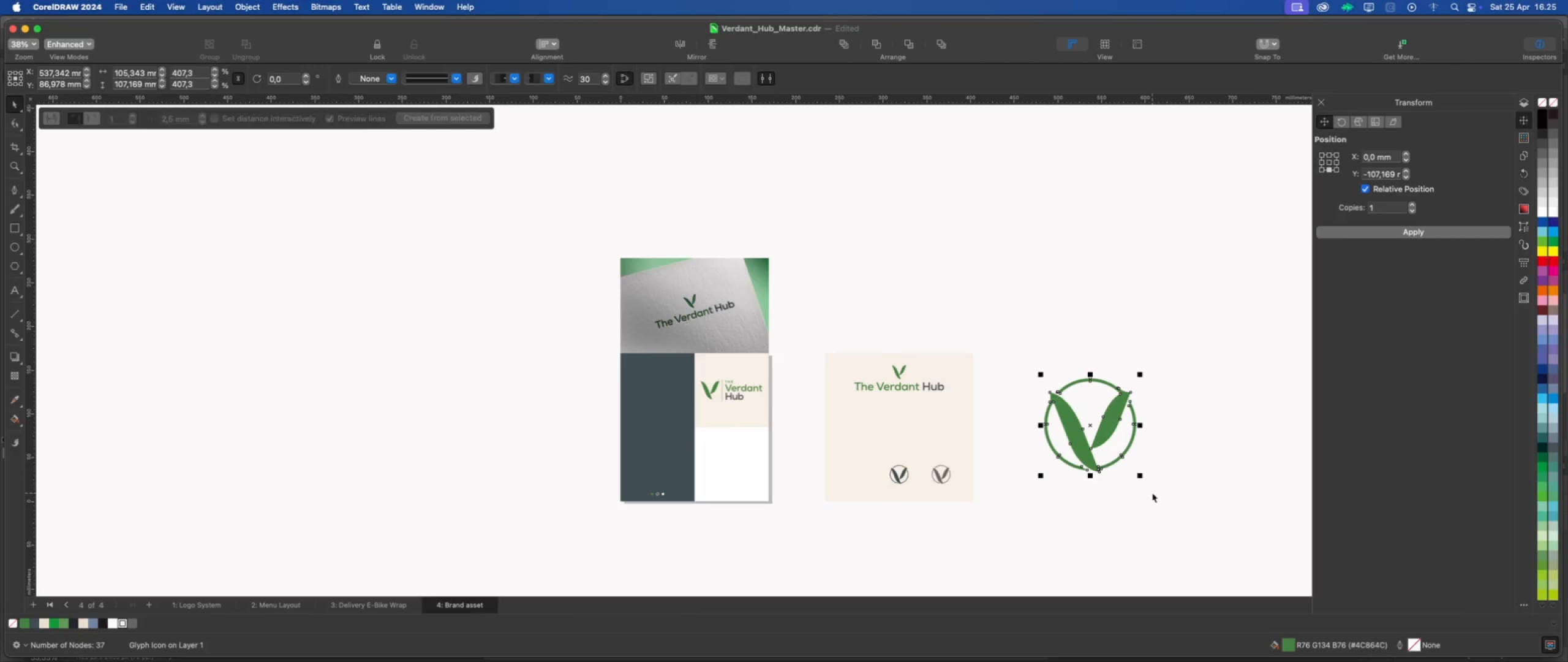 
key(Meta+E)
 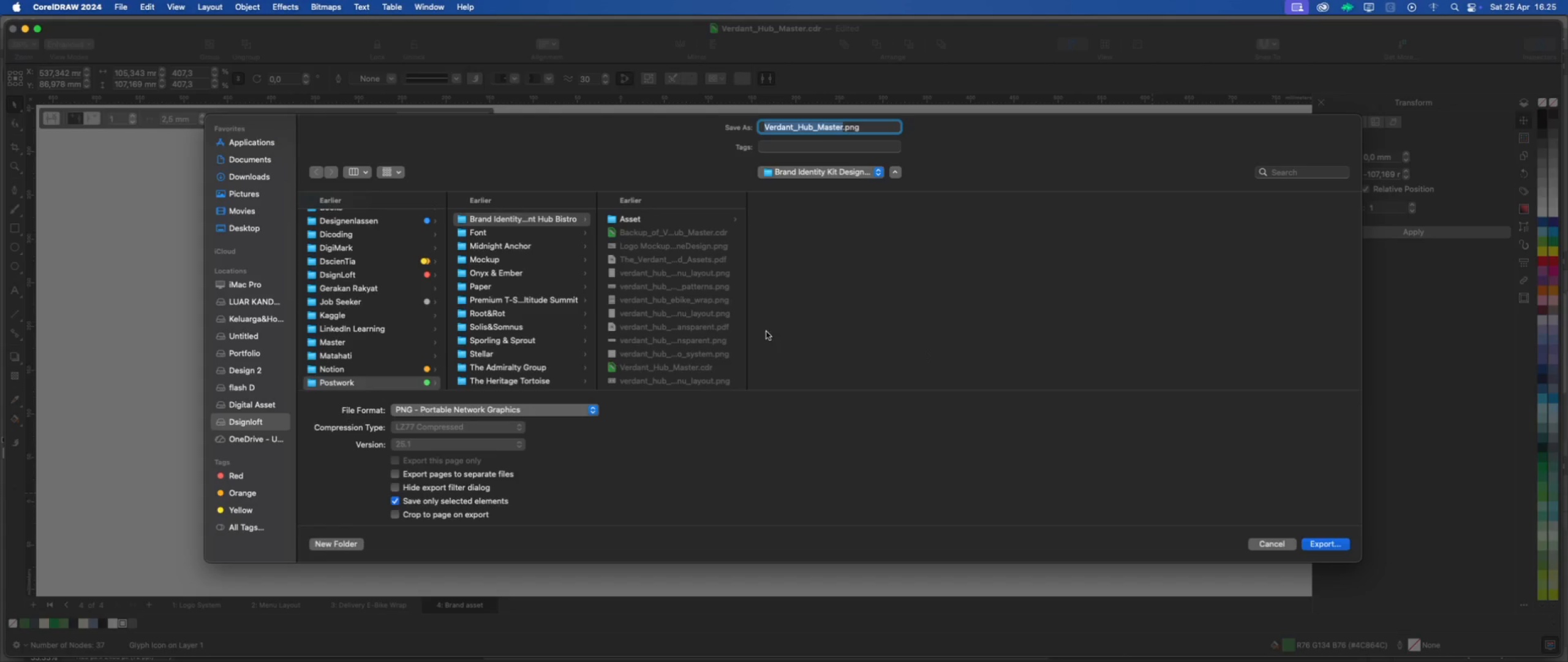 
left_click([747, 322])
 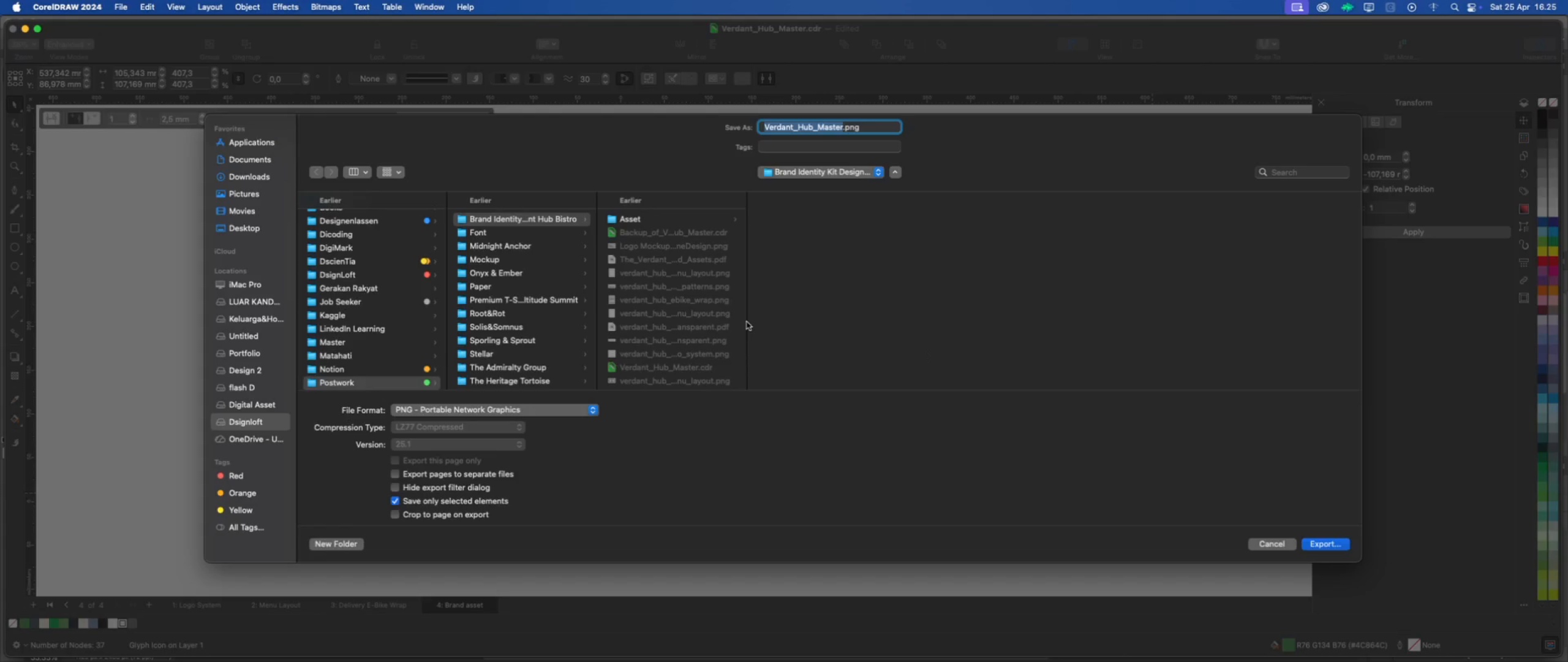 
left_click_drag(start_coordinate=[747, 322], to_coordinate=[842, 332])
 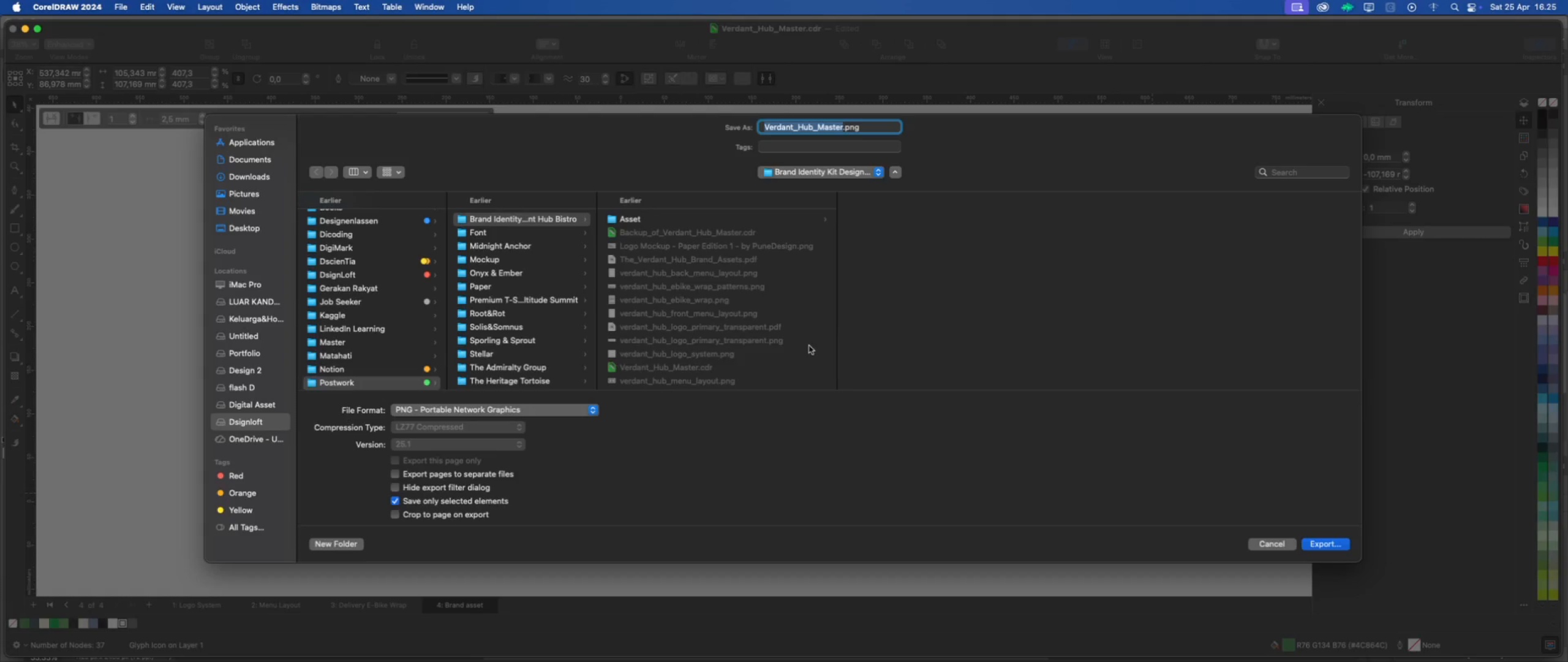 
scroll: coordinate [736, 345], scroll_direction: down, amount: 1.0
 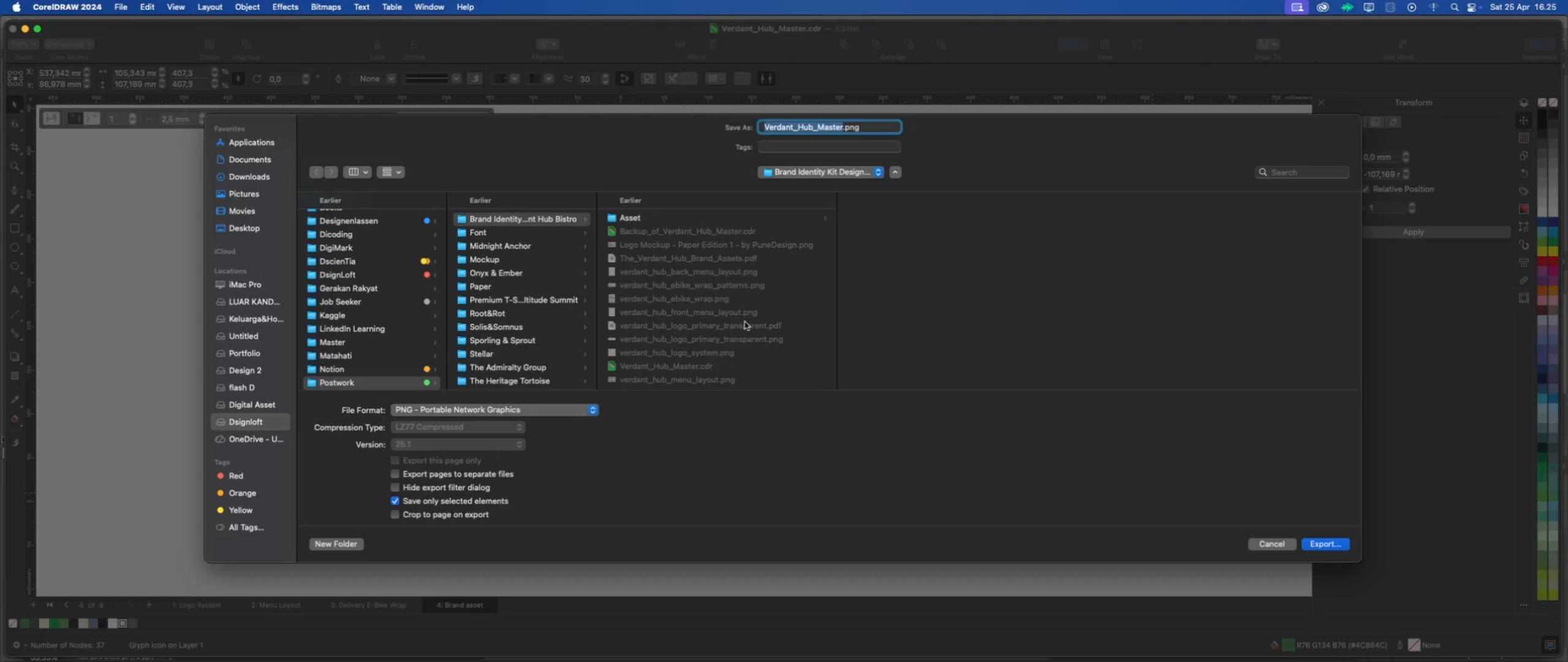 
left_click([745, 341])
 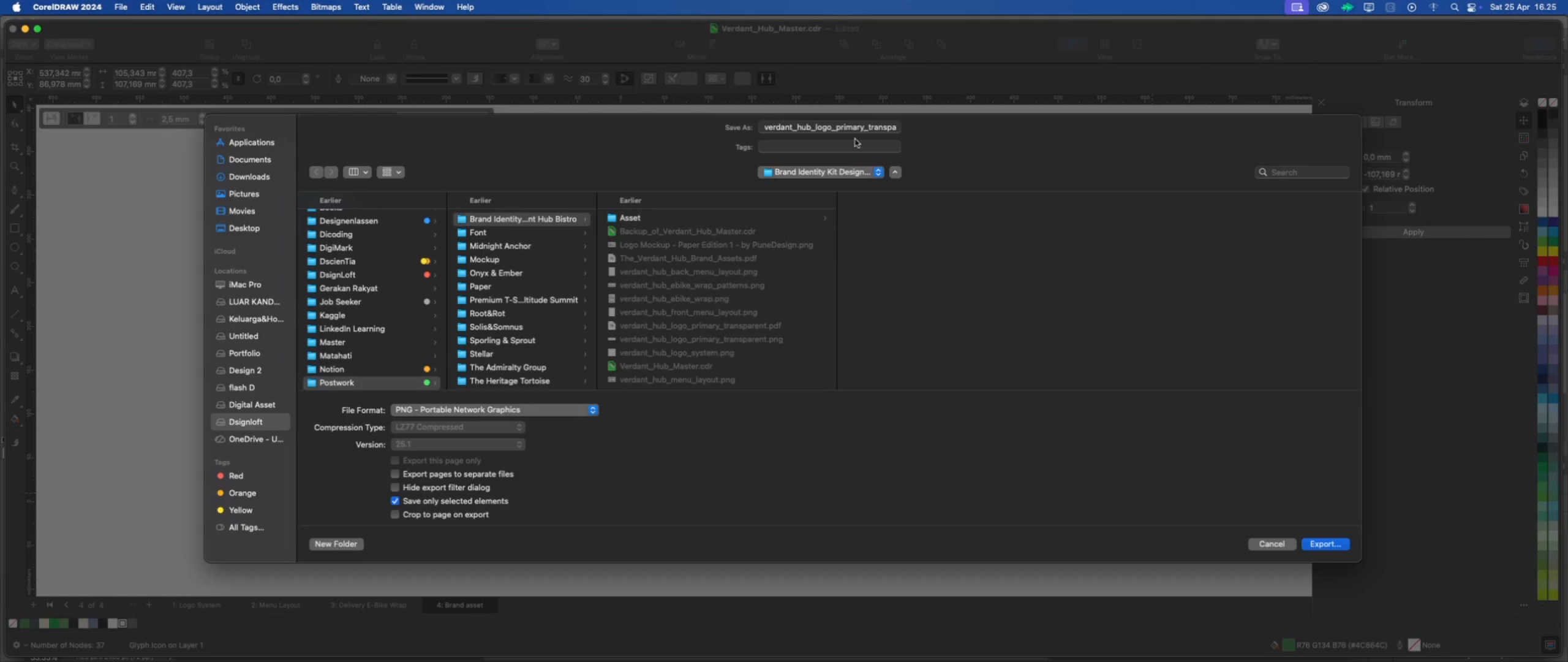 
left_click([861, 129])
 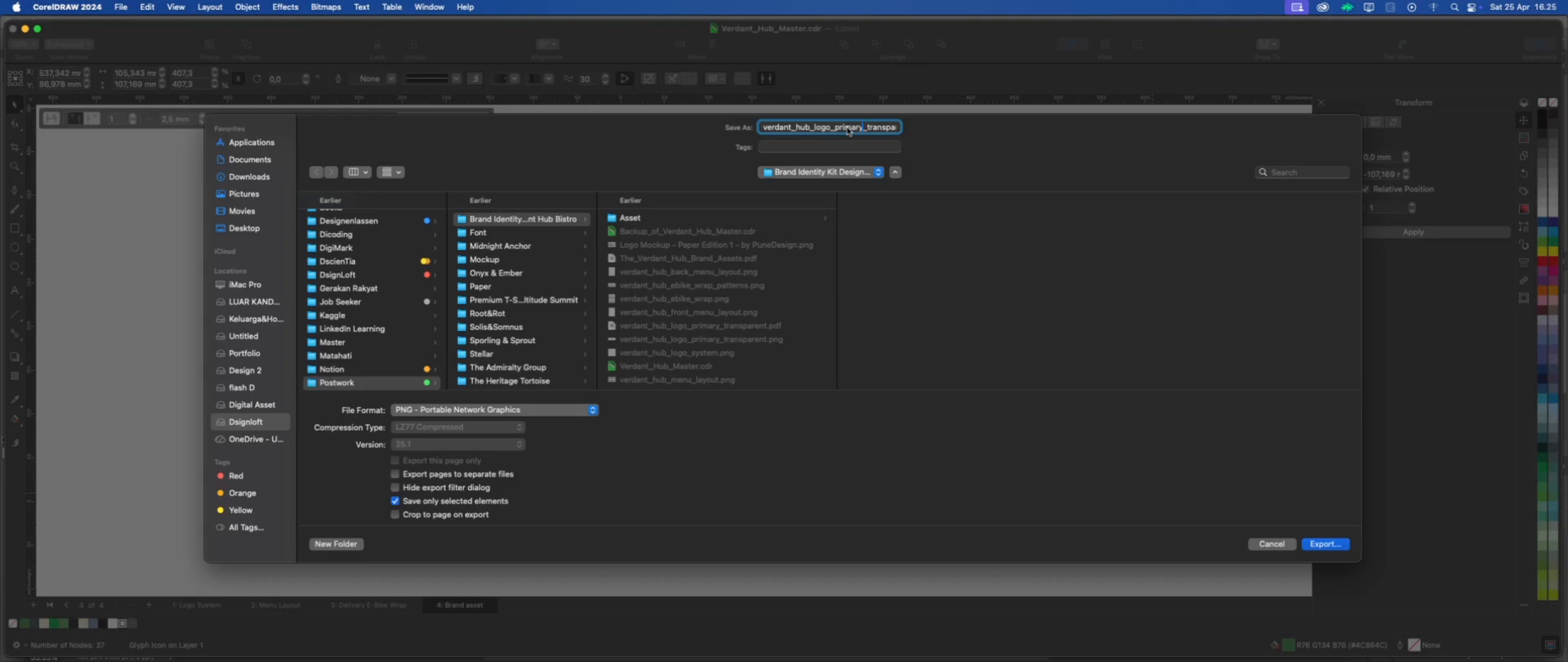 
key(Backspace)
key(Backspace)
key(Backspace)
key(Backspace)
key(Backspace)
key(Backspace)
key(Backspace)
type(glyph)
 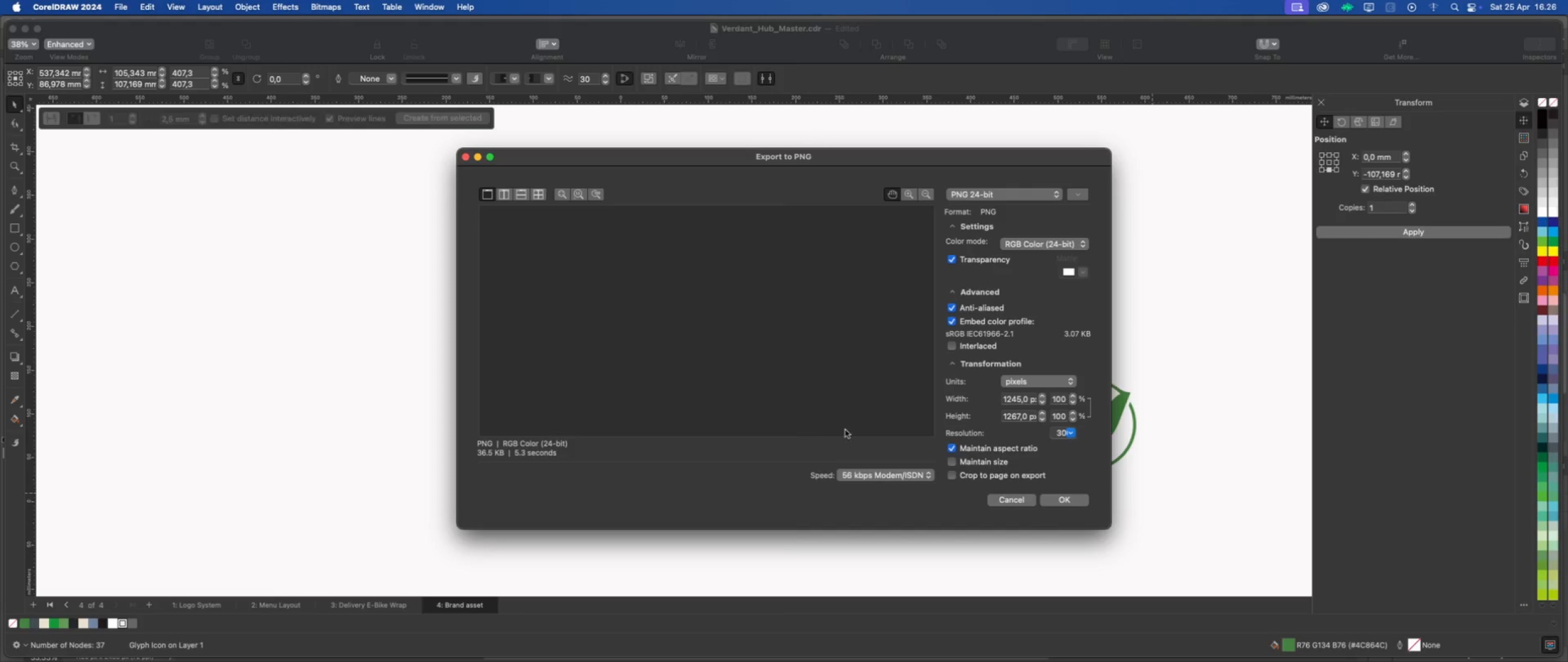 
left_click([1061, 501])
 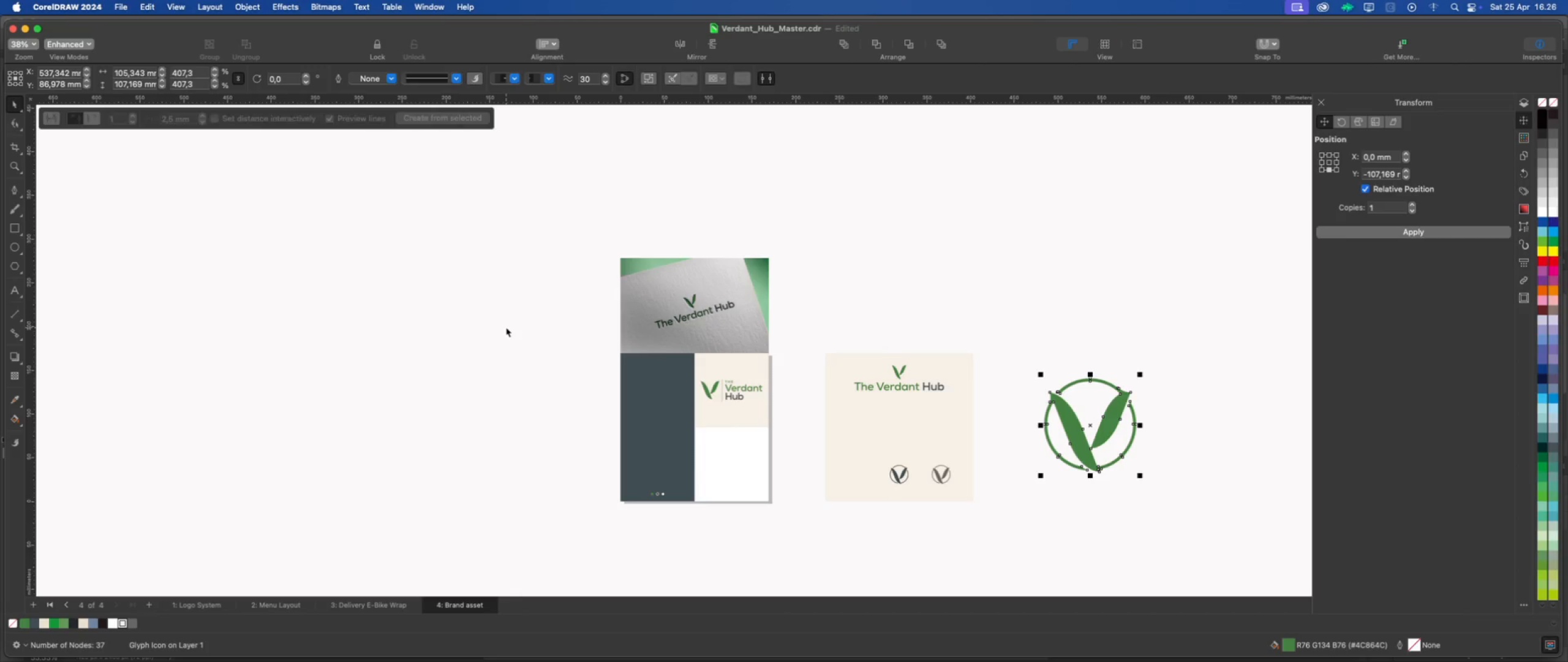 
key(Delete)
 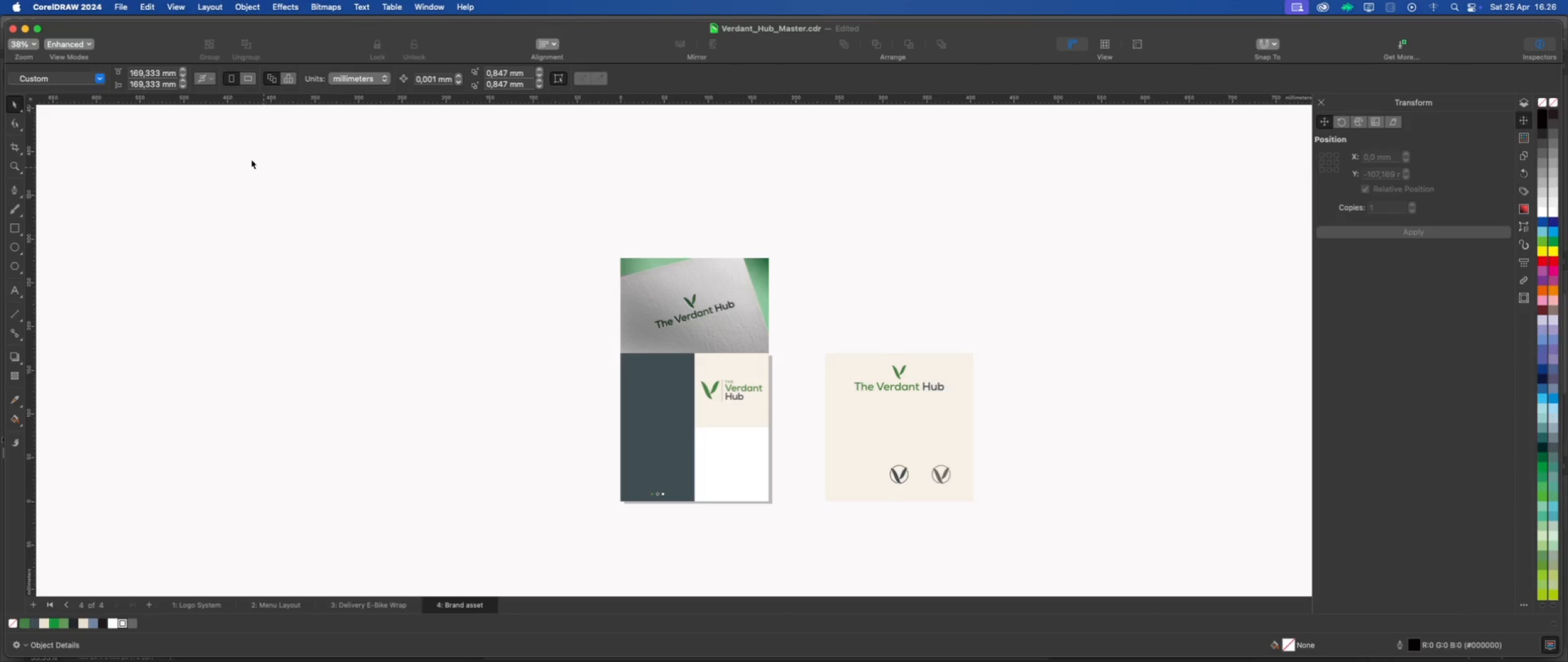 
left_click([149, 175])
 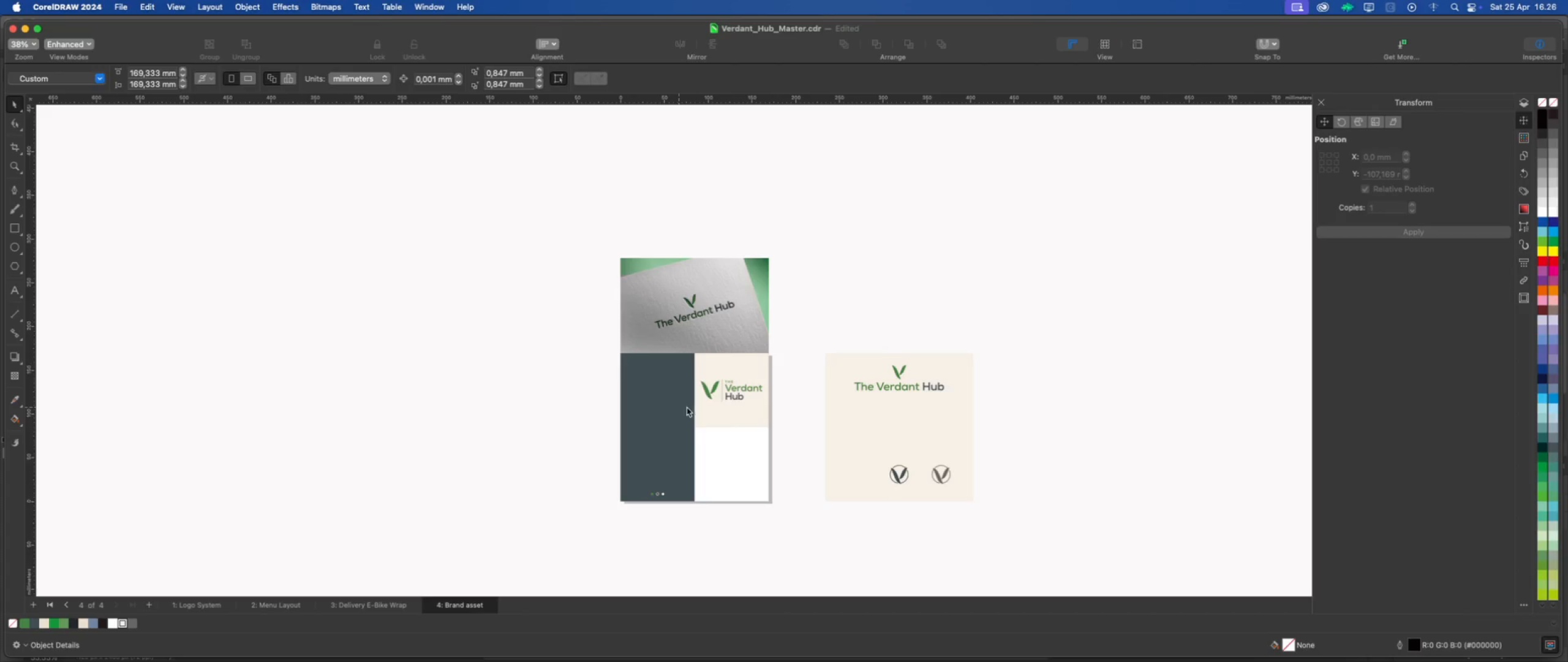 
scroll: coordinate [804, 405], scroll_direction: up, amount: 2.0
 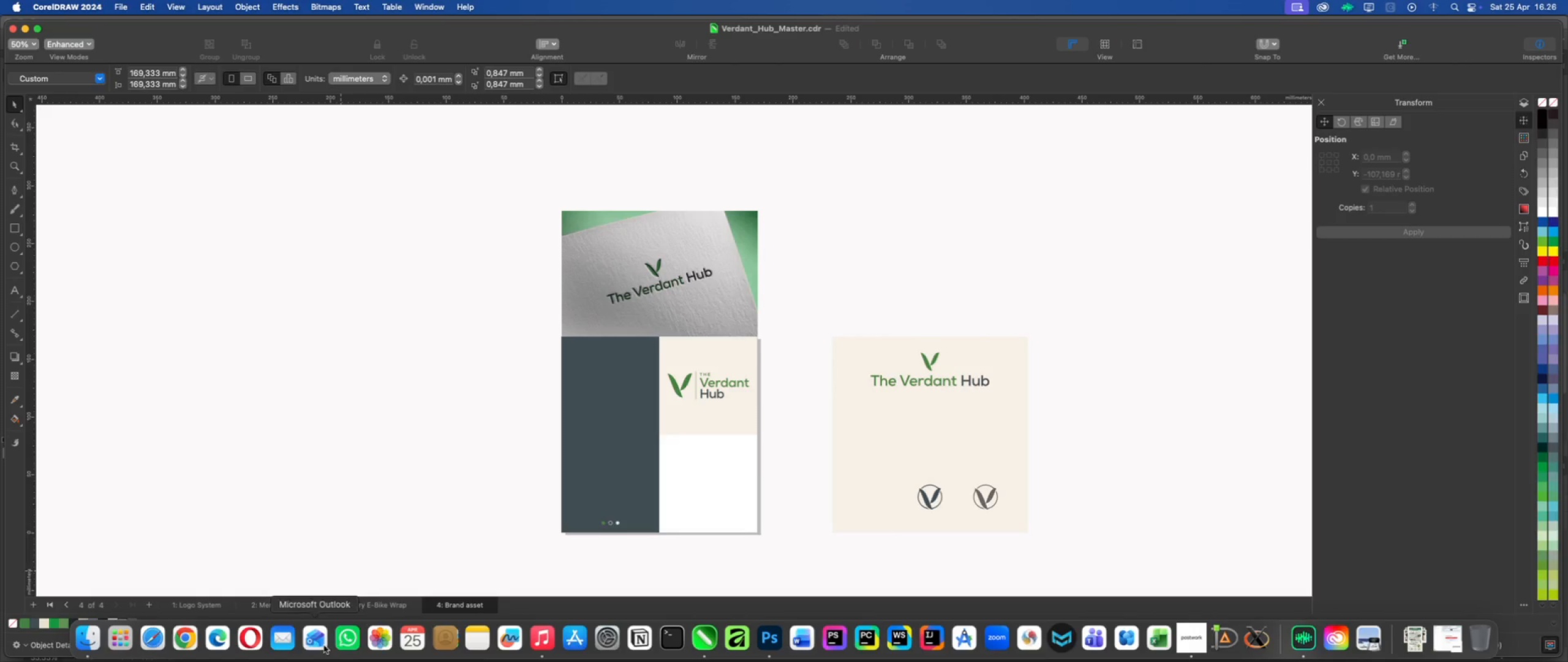 
left_click([769, 643])
 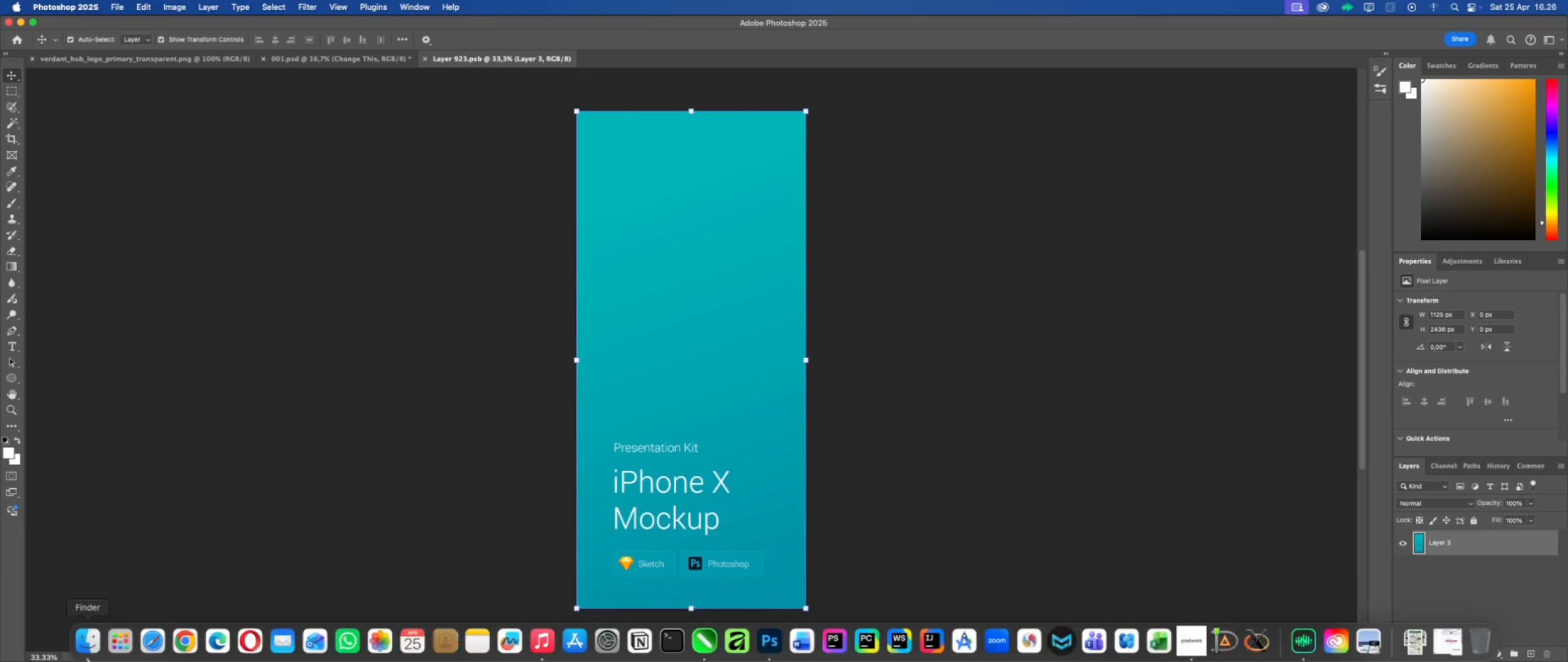 
left_click([88, 643])
 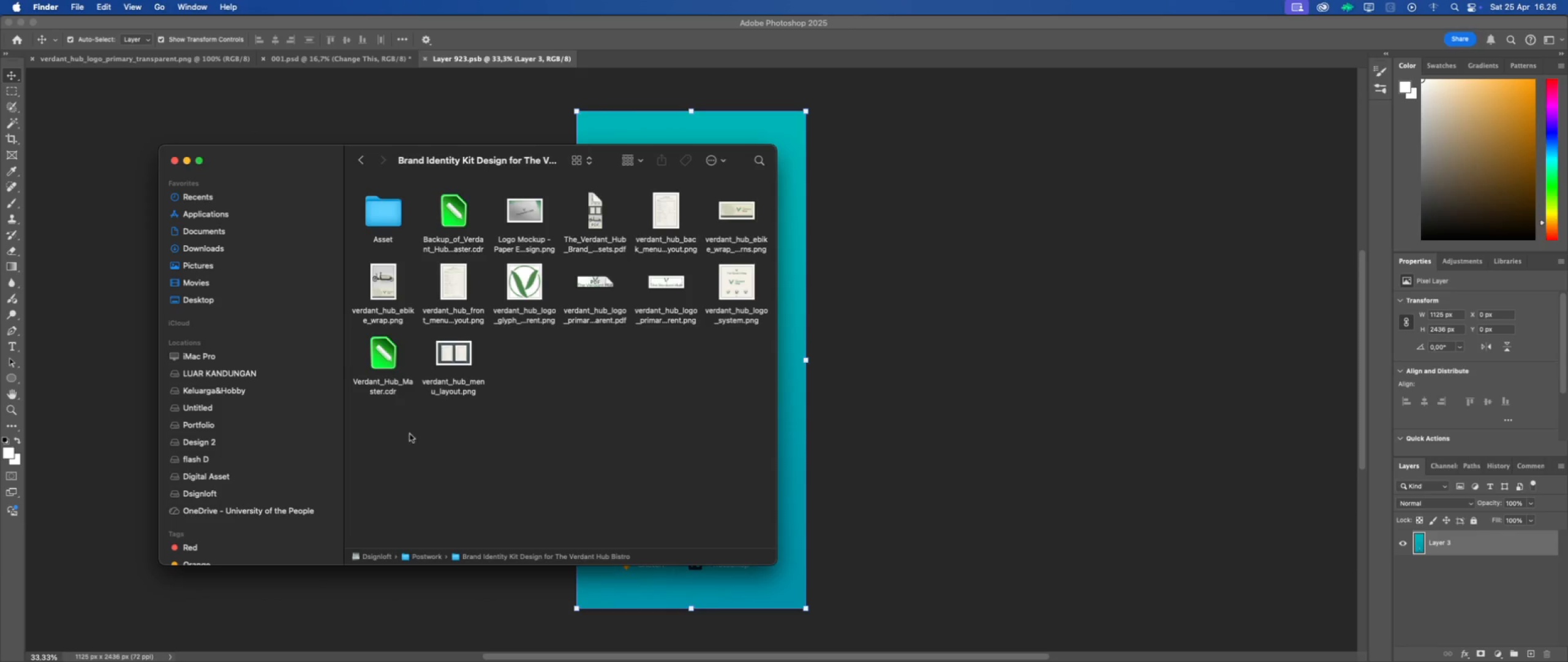 
left_click([567, 408])
 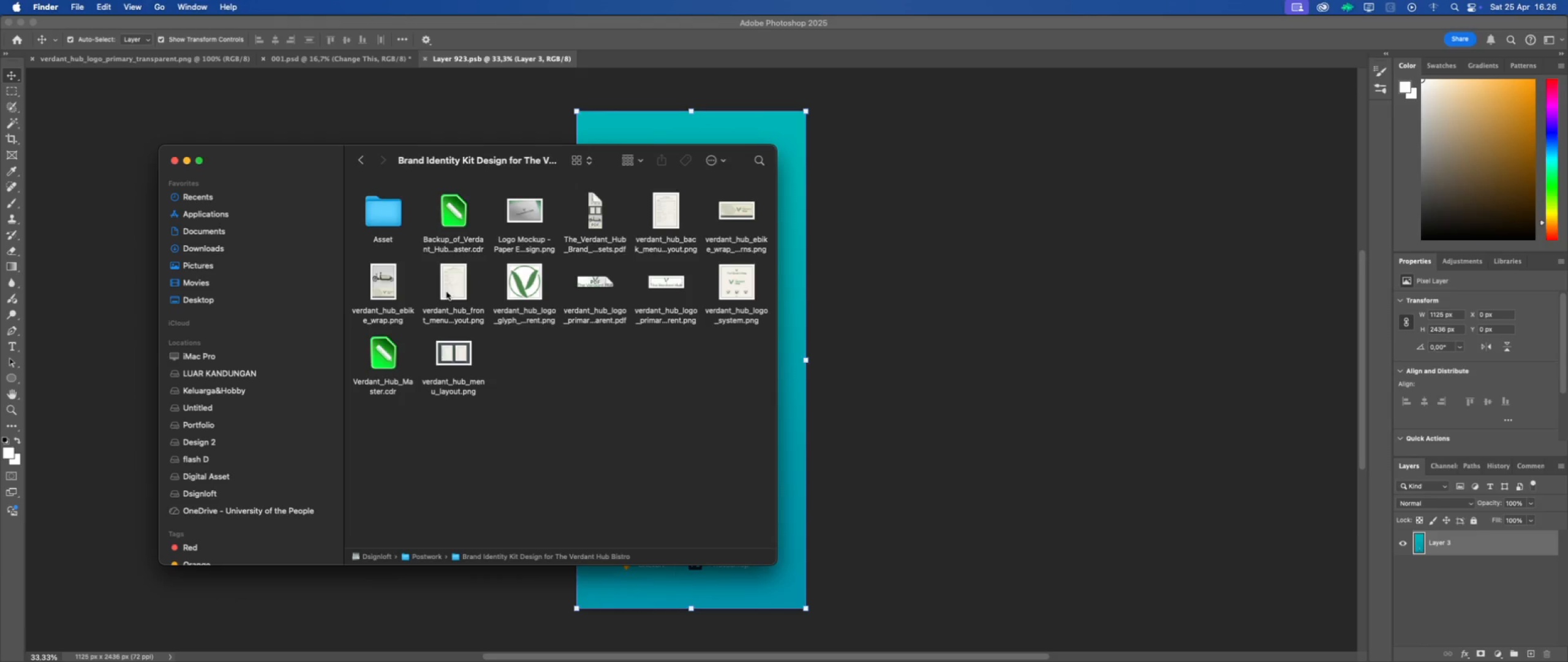 
left_click_drag(start_coordinate=[526, 282], to_coordinate=[650, 52])
 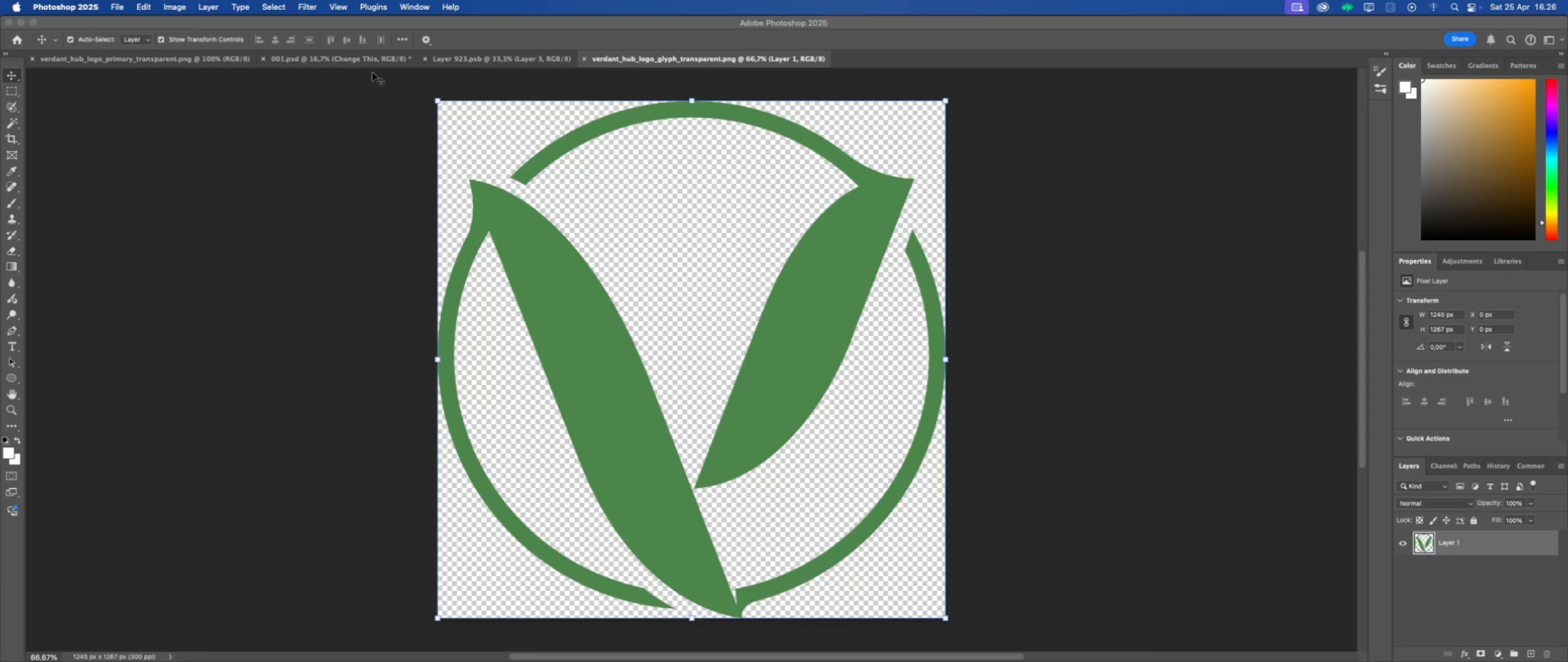 
left_click([358, 60])
 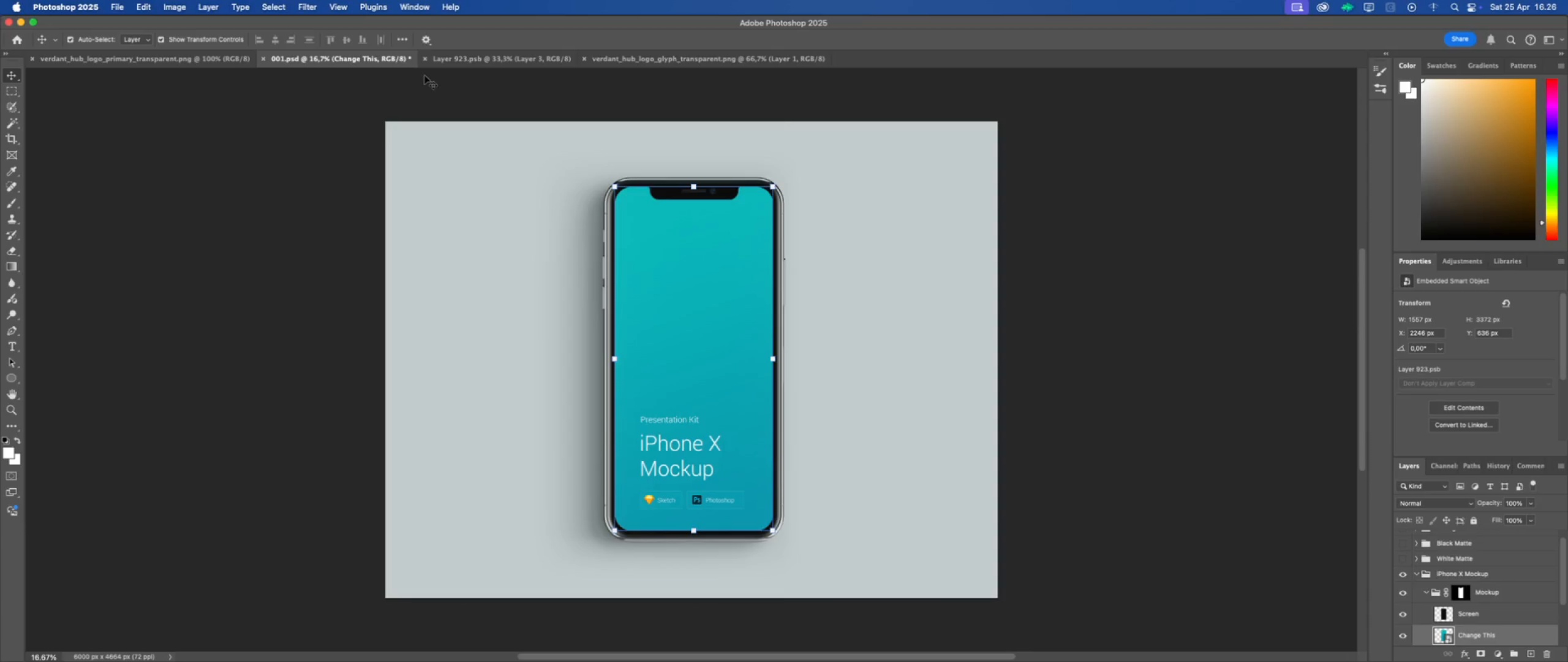 
left_click([466, 59])
 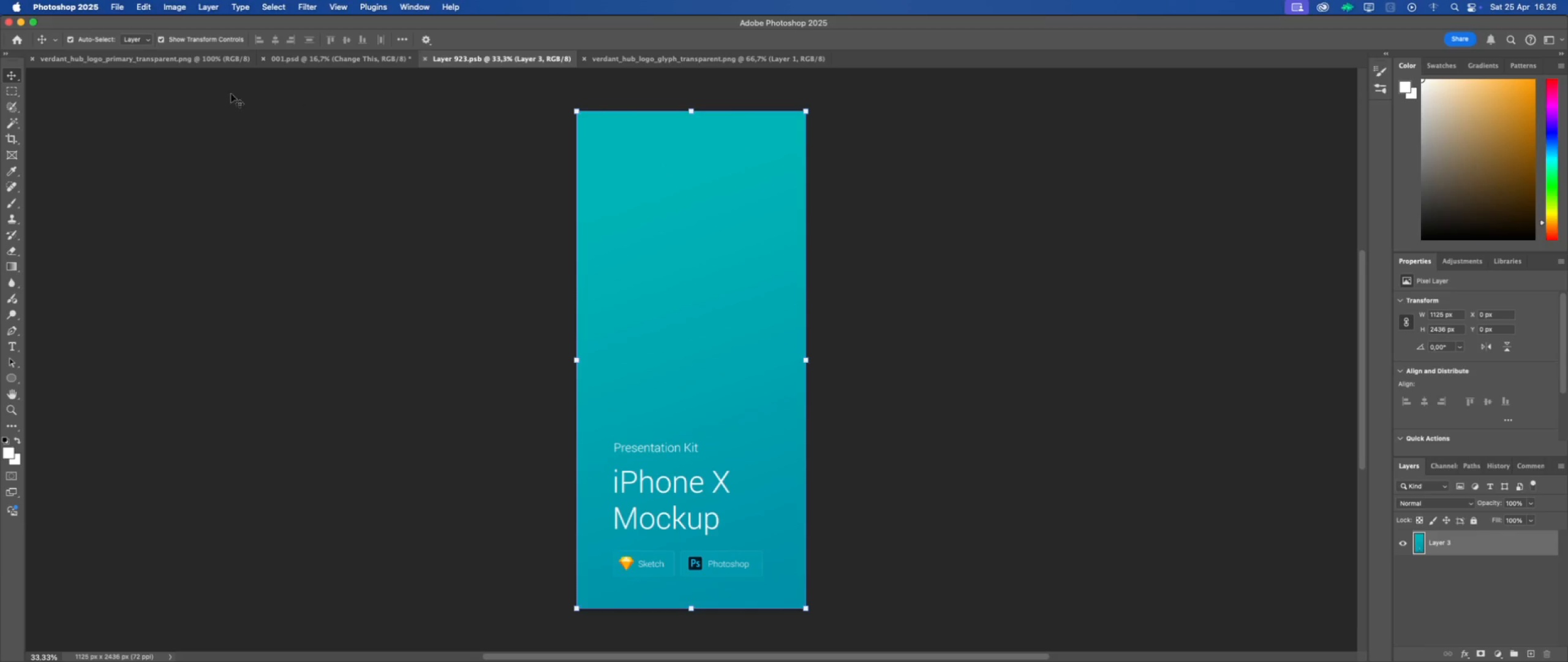 
left_click([183, 63])
 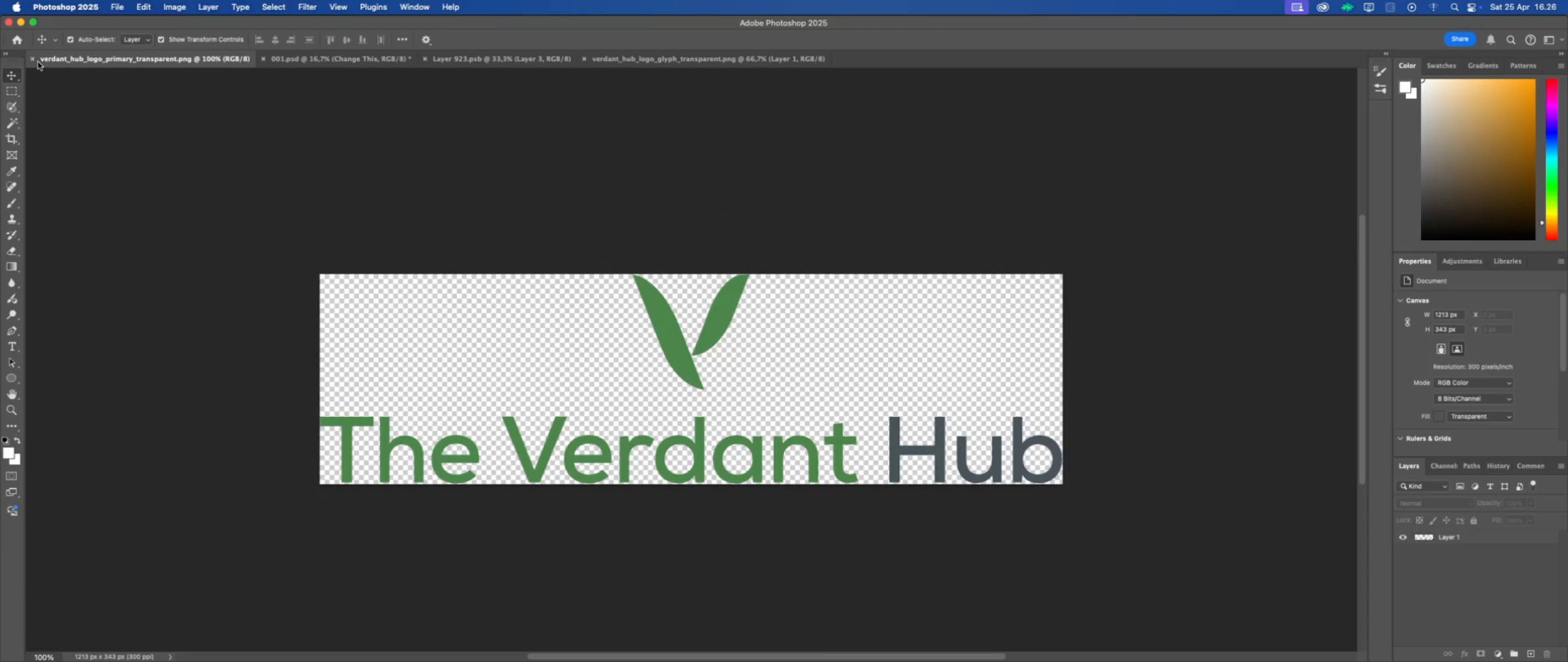 
left_click([34, 59])
 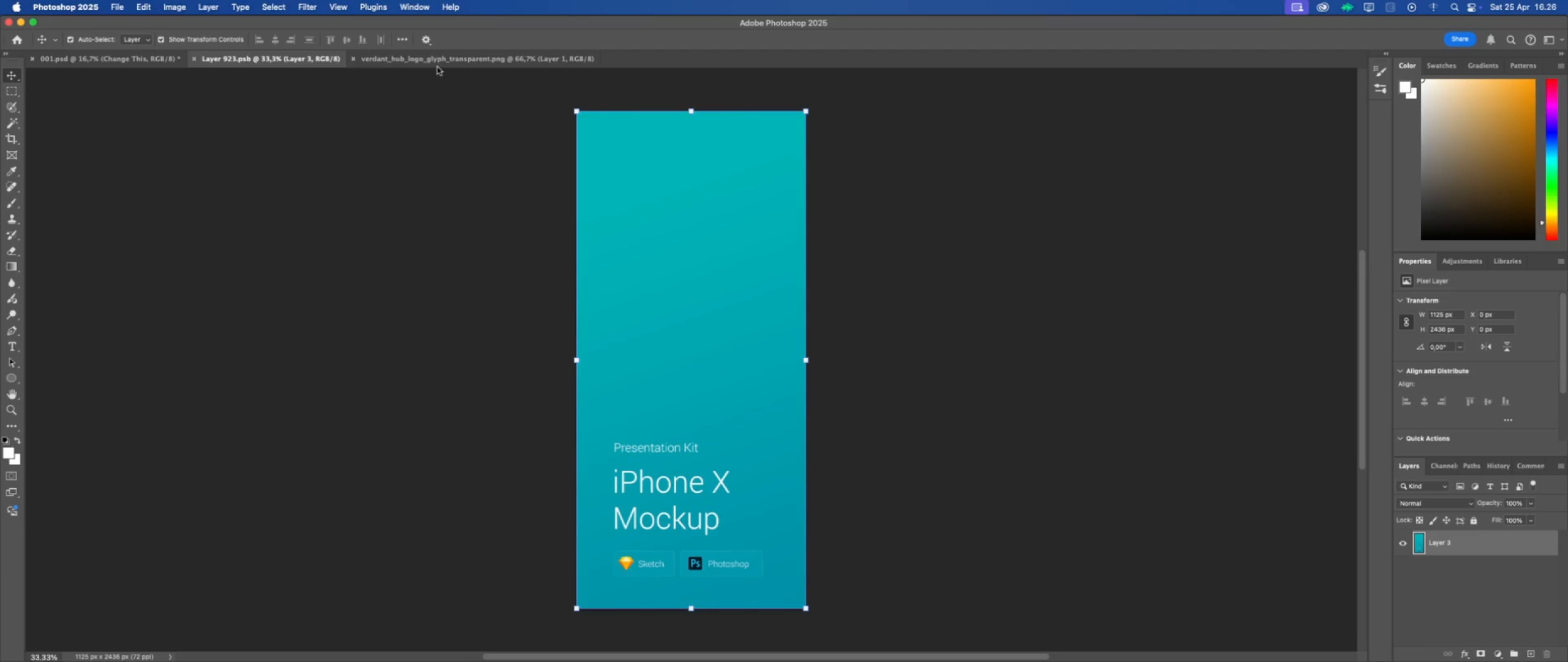 
left_click([441, 56])
 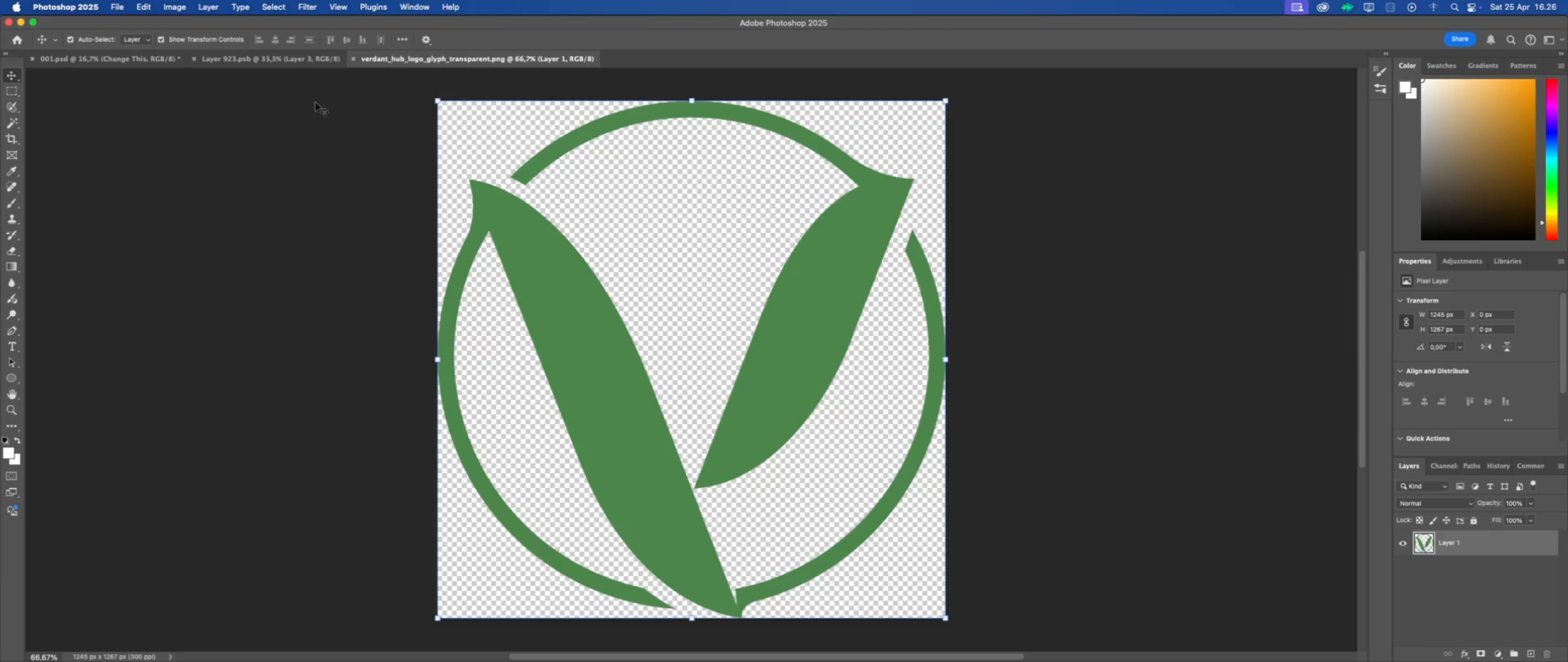 
left_click([281, 59])
 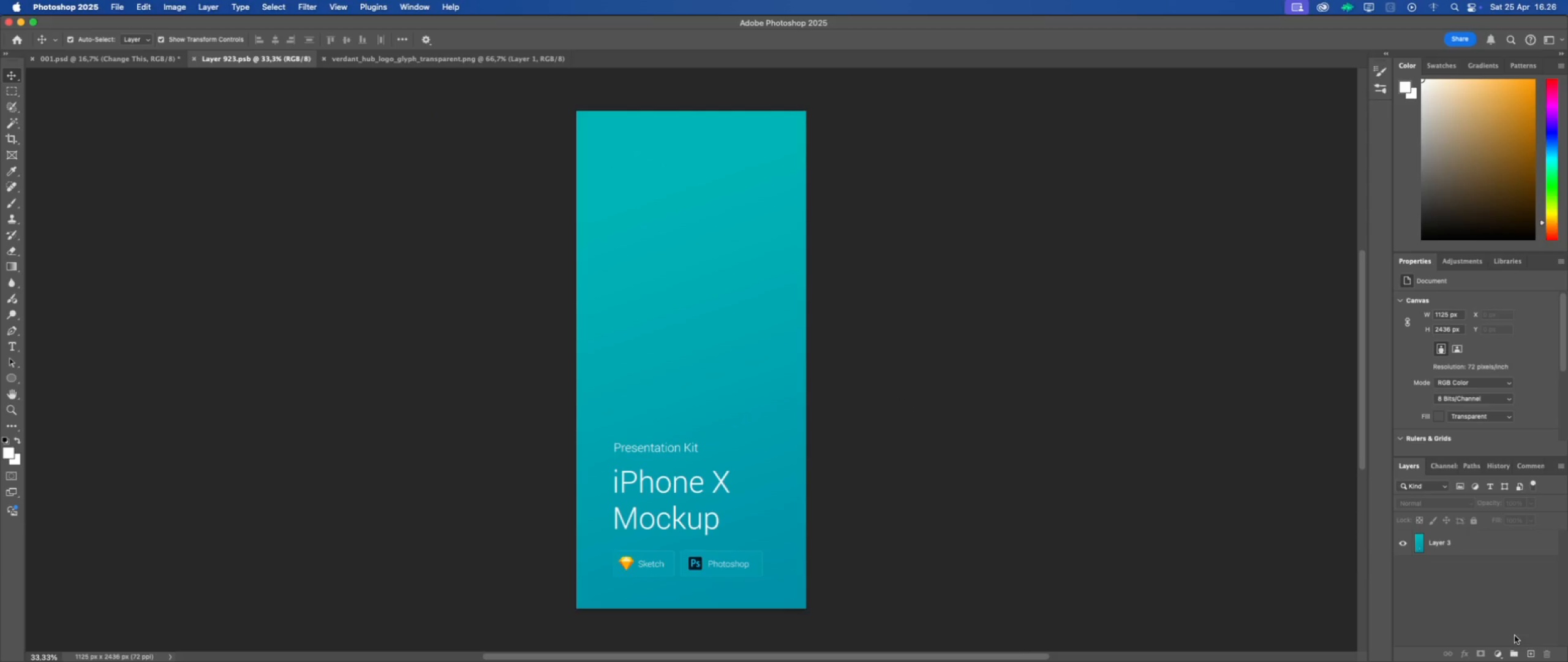 
left_click([1531, 652])
 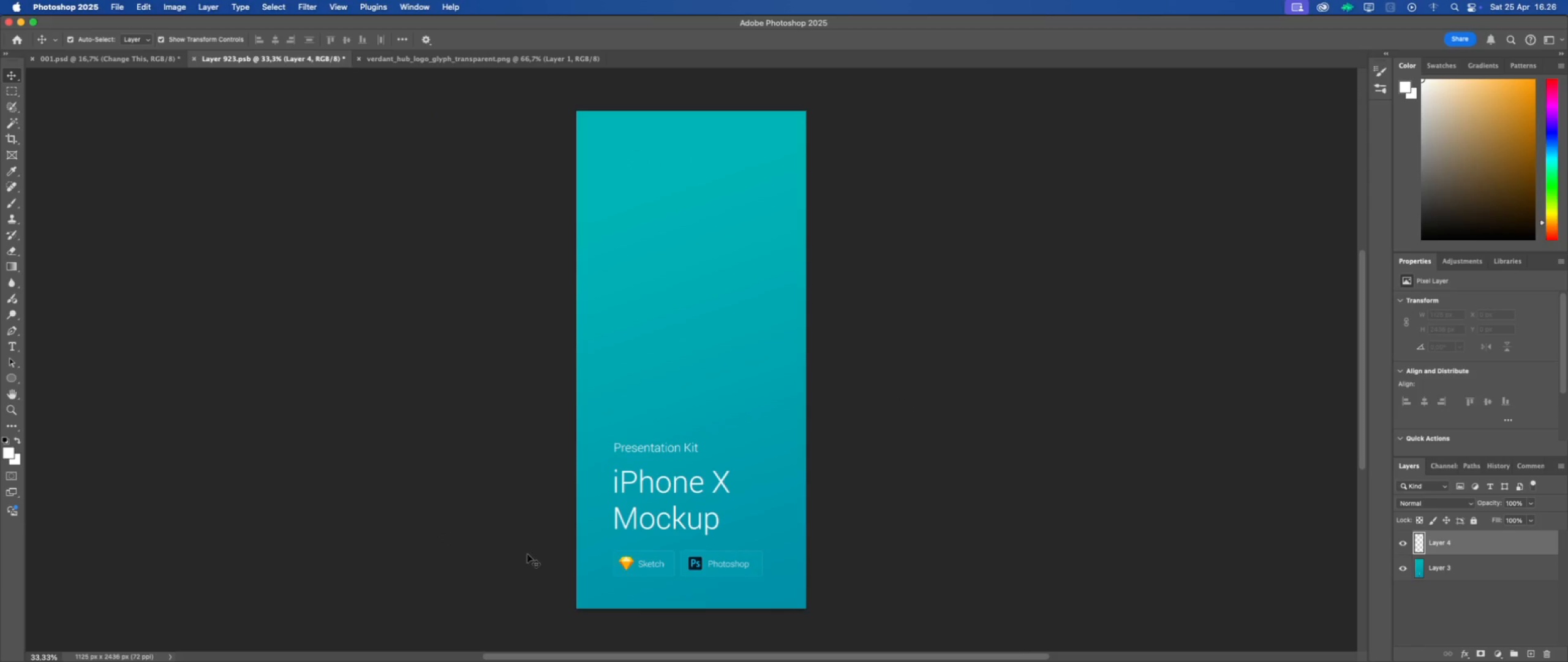 
left_click_drag(start_coordinate=[1479, 569], to_coordinate=[1547, 655])
 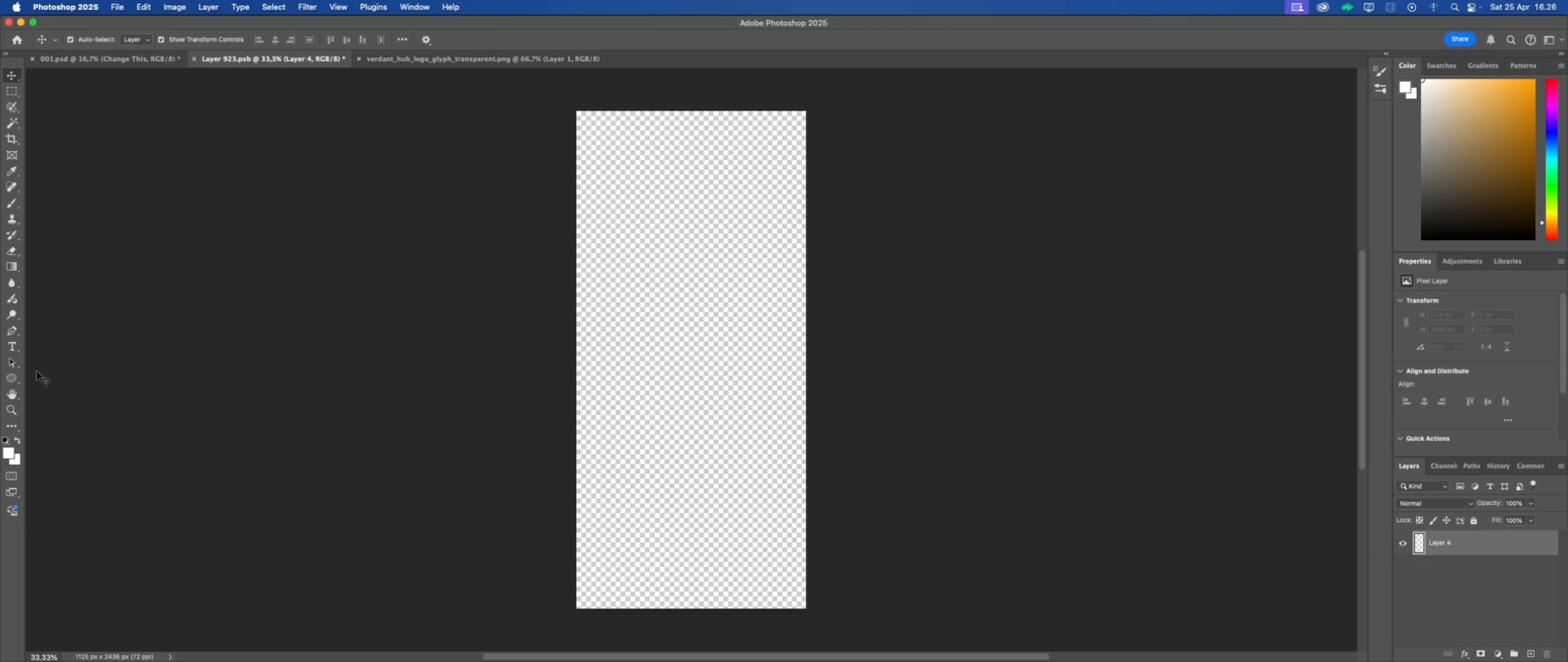 
mouse_move([37, 414])
 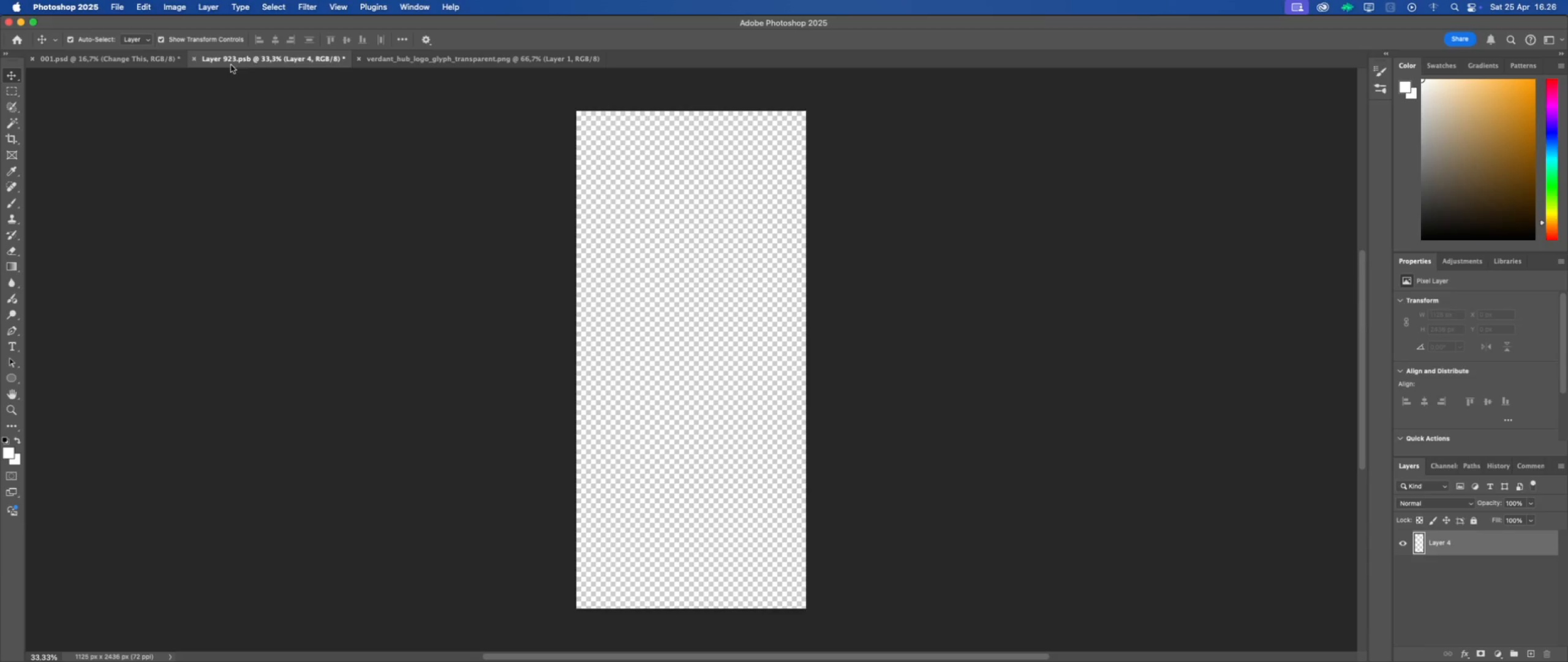 
left_click([235, 57])
 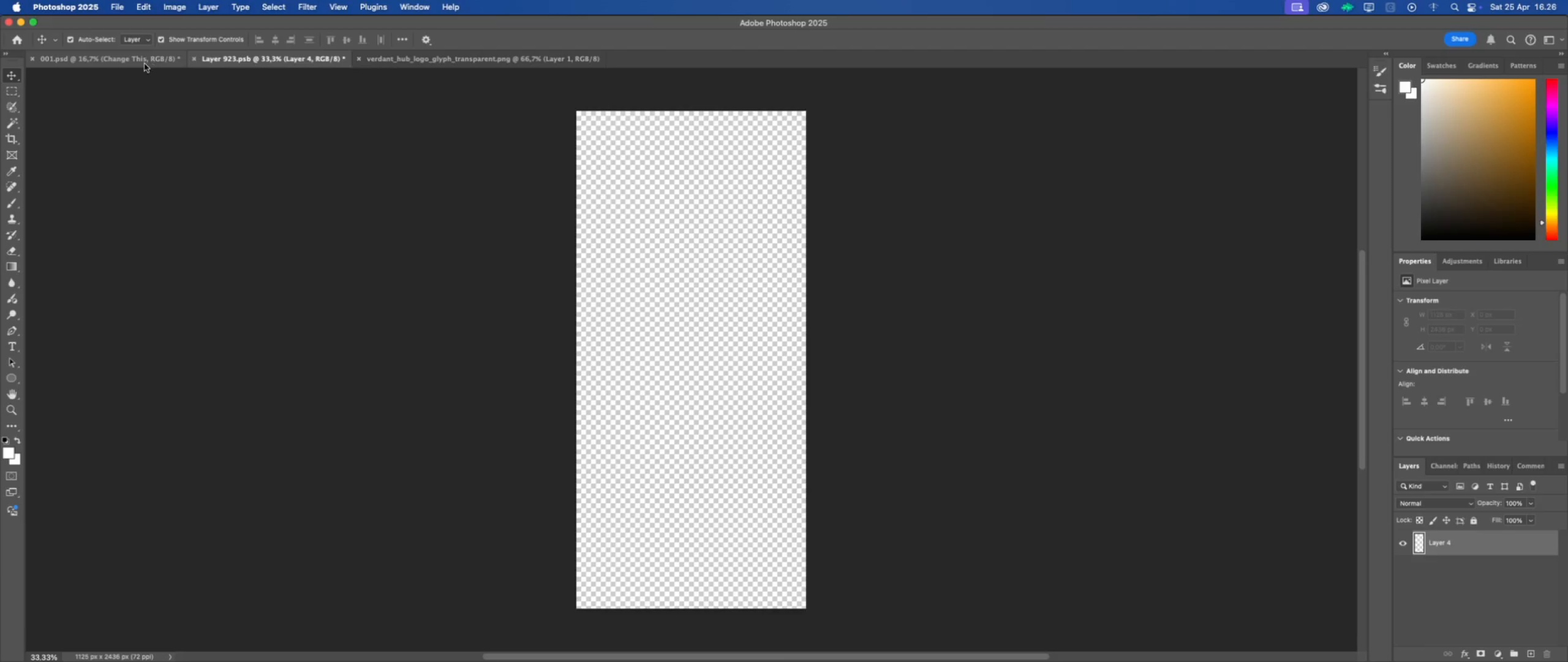 
left_click([145, 64])
 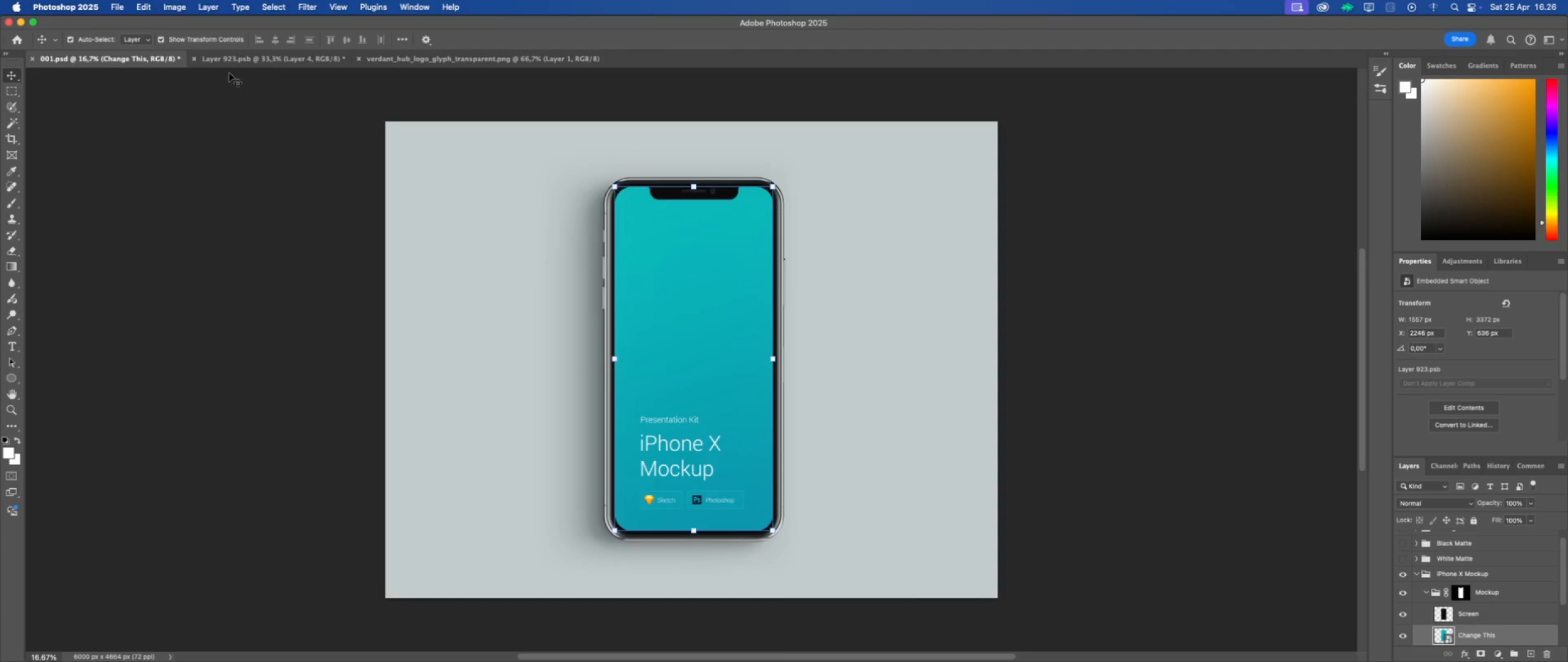 
left_click([241, 57])
 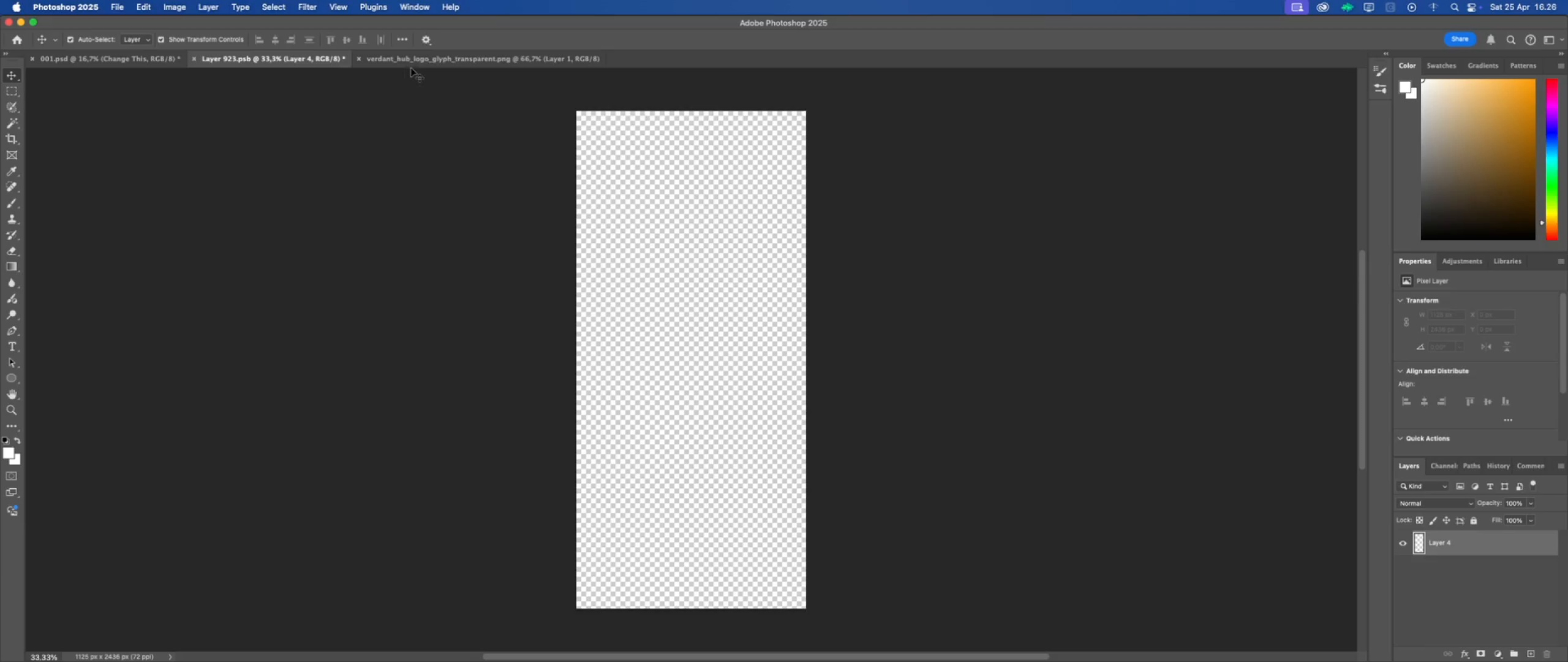 
left_click([417, 63])
 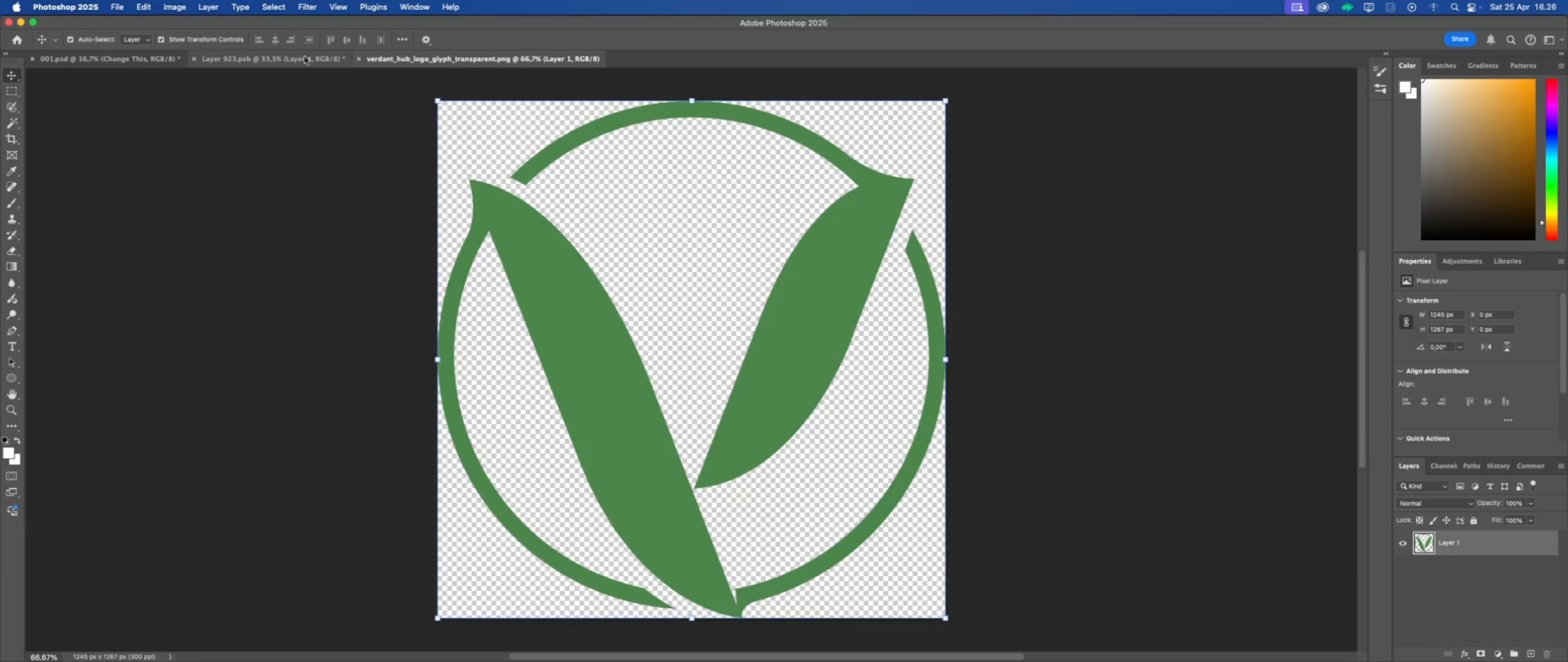 
left_click([300, 56])
 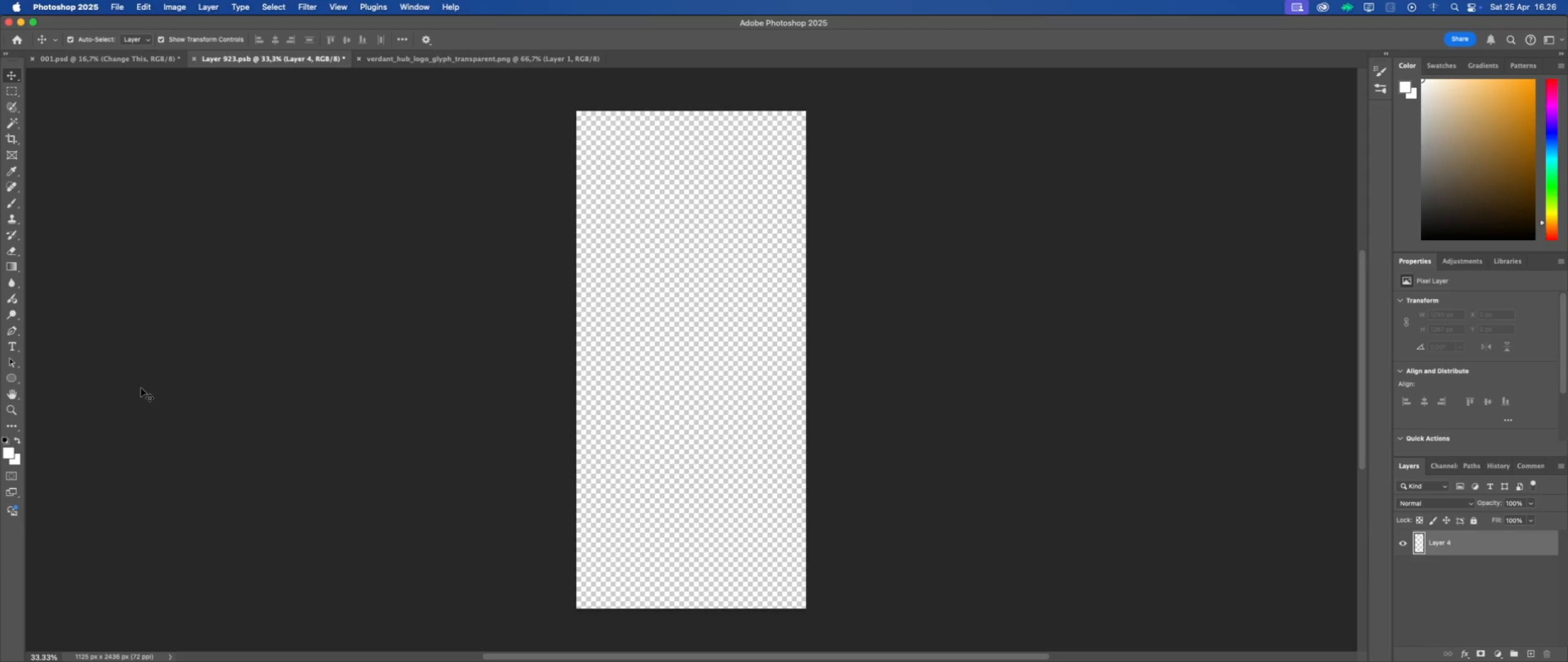 
wait(8.89)
 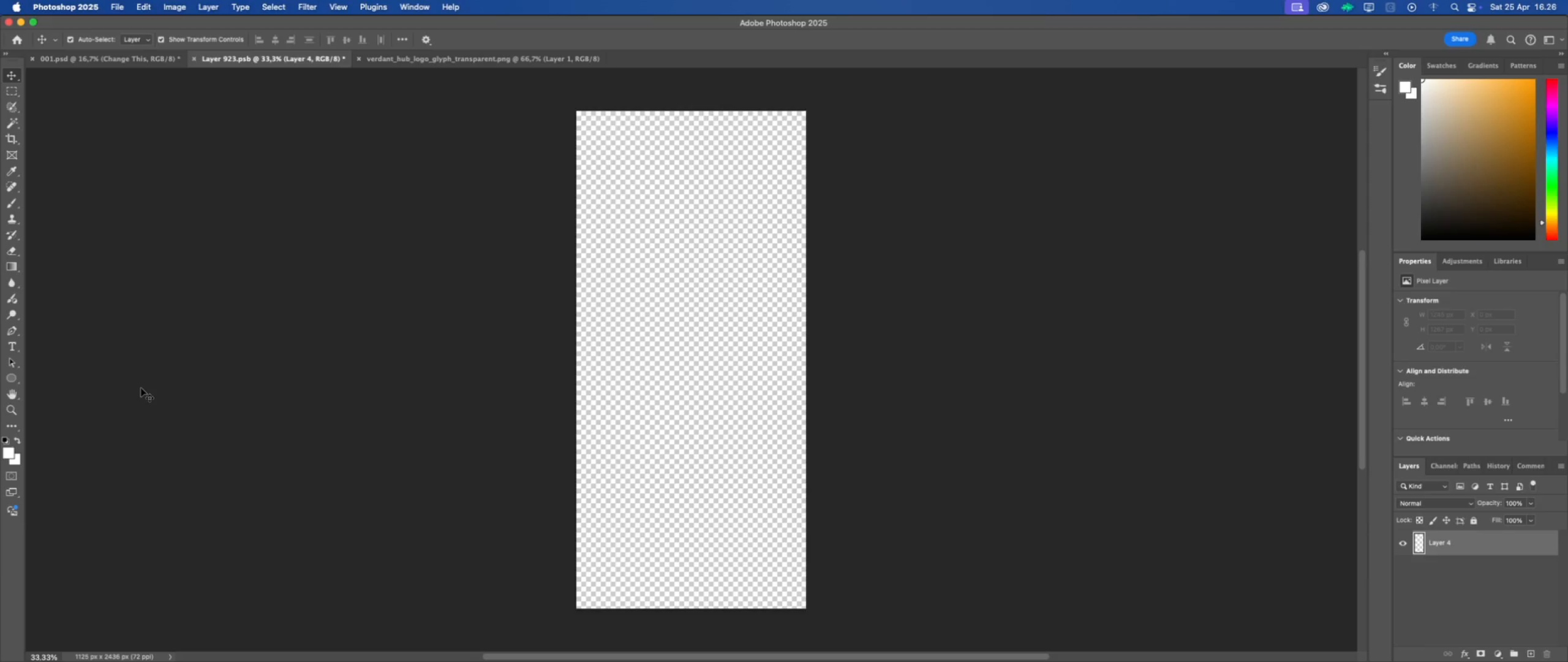 
left_click([10, 452])
 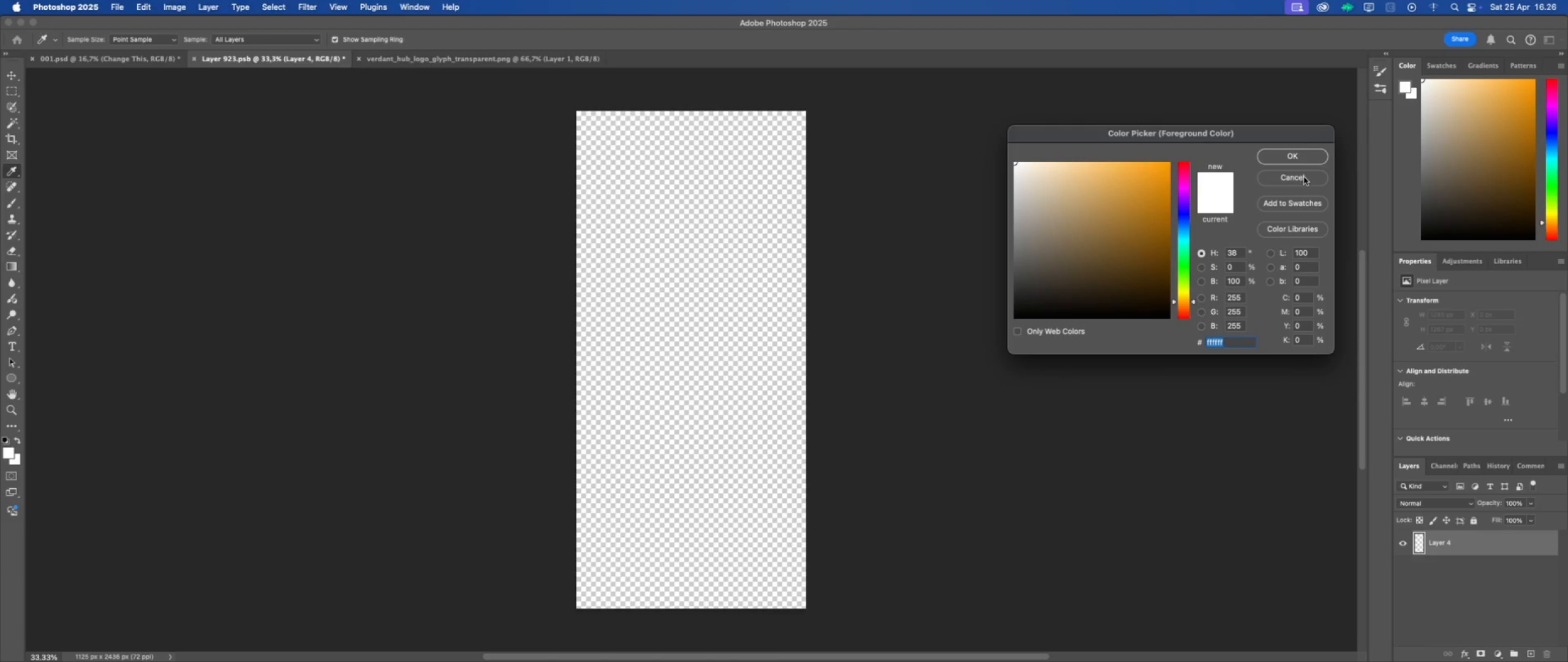 
left_click([1304, 177])
 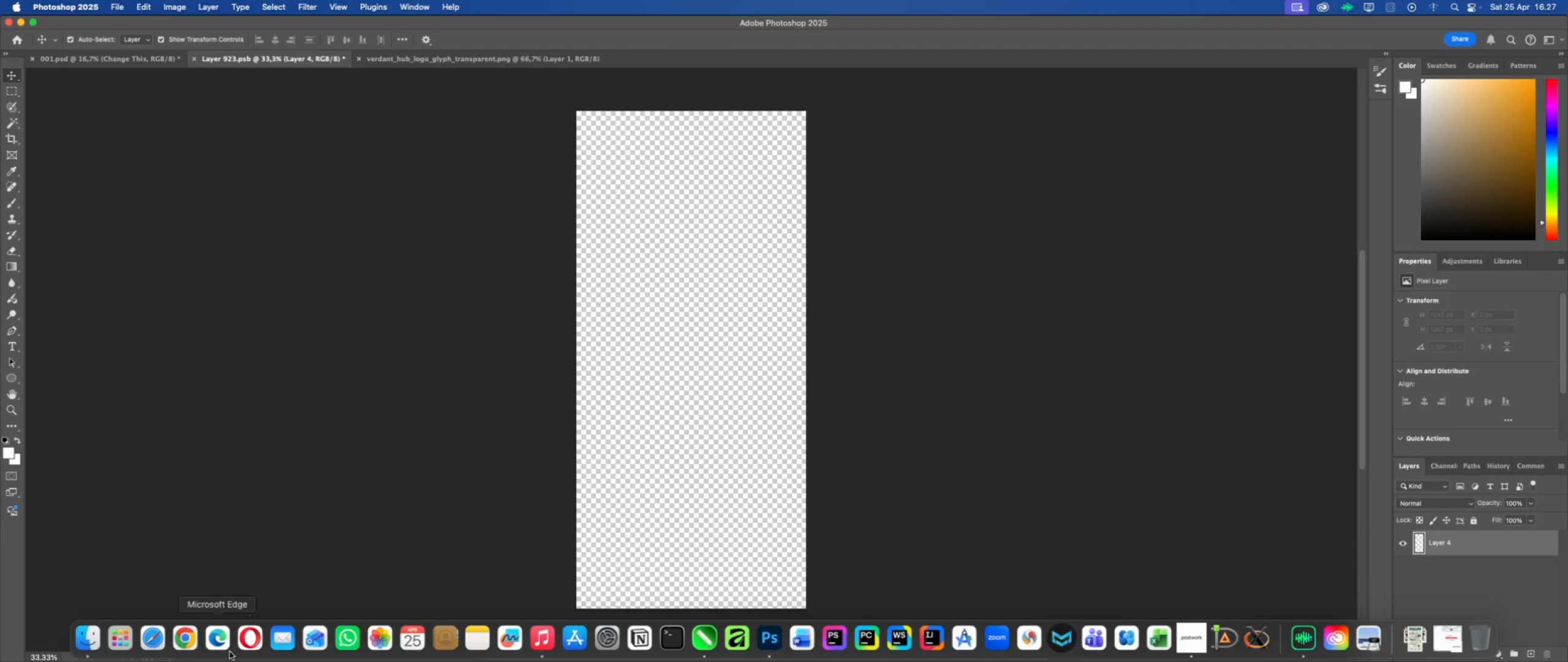 
left_click([97, 644])
 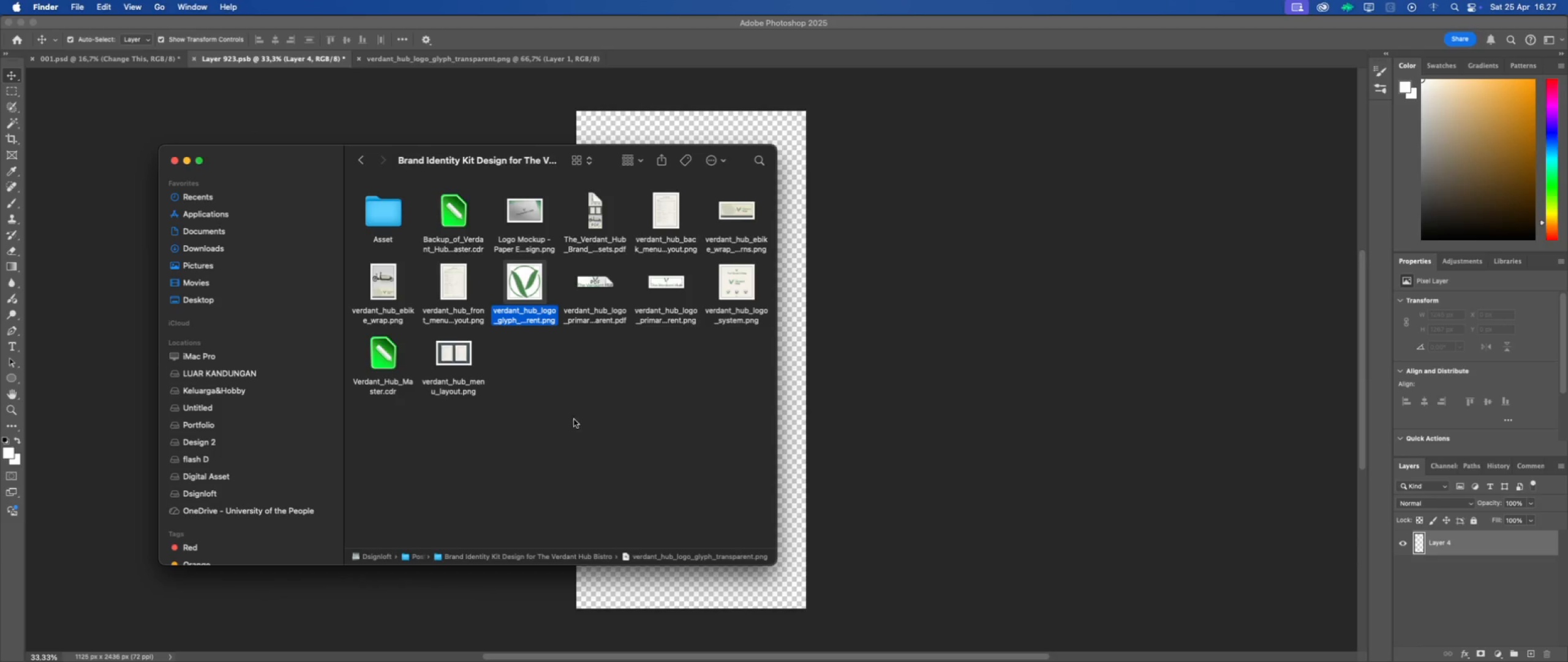 
left_click([576, 412])
 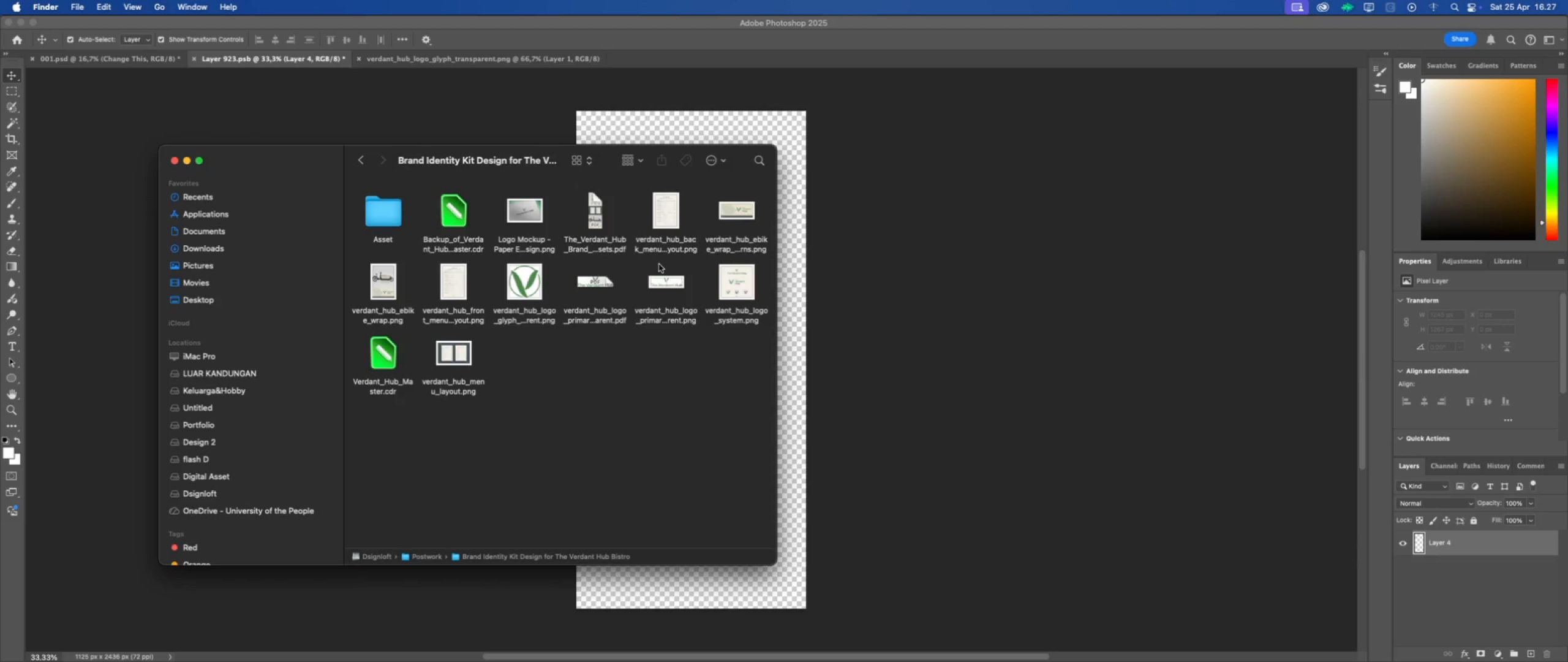 
left_click([639, 344])
 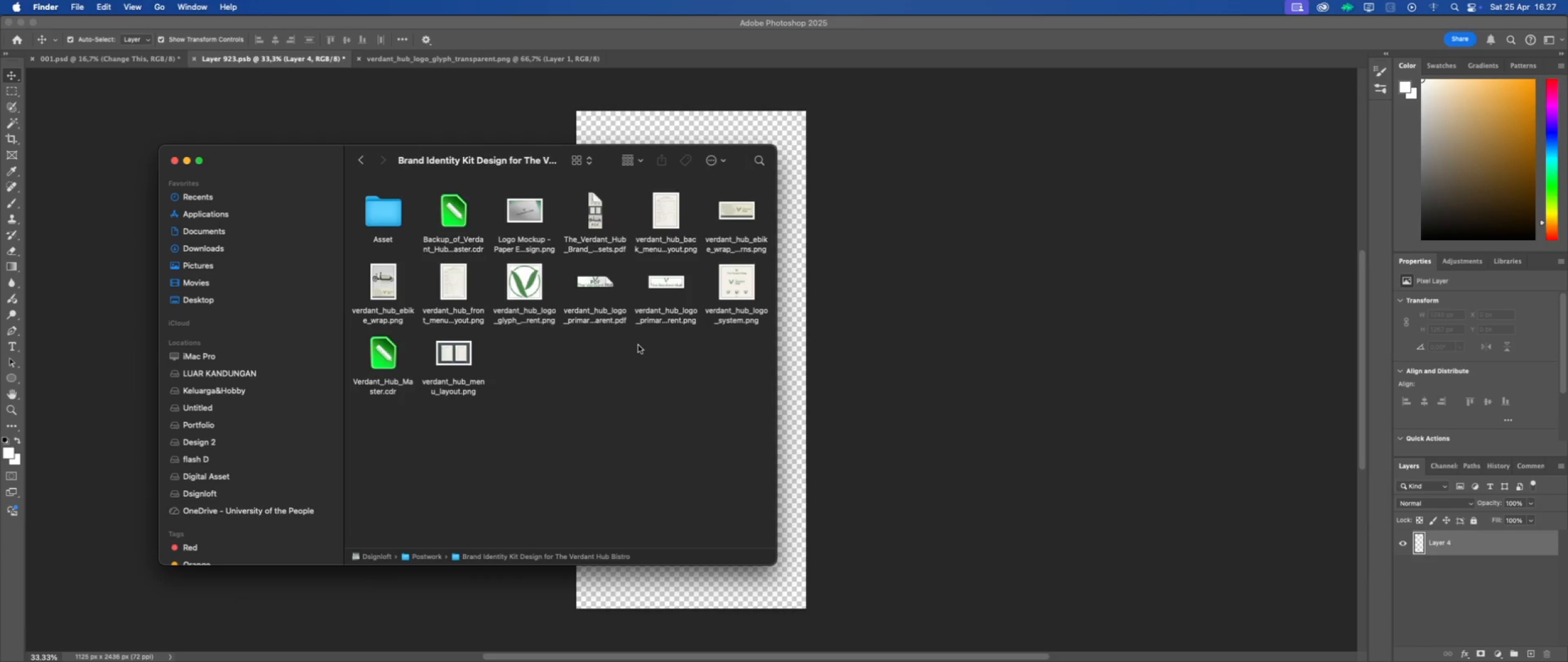 
left_click([641, 350])
 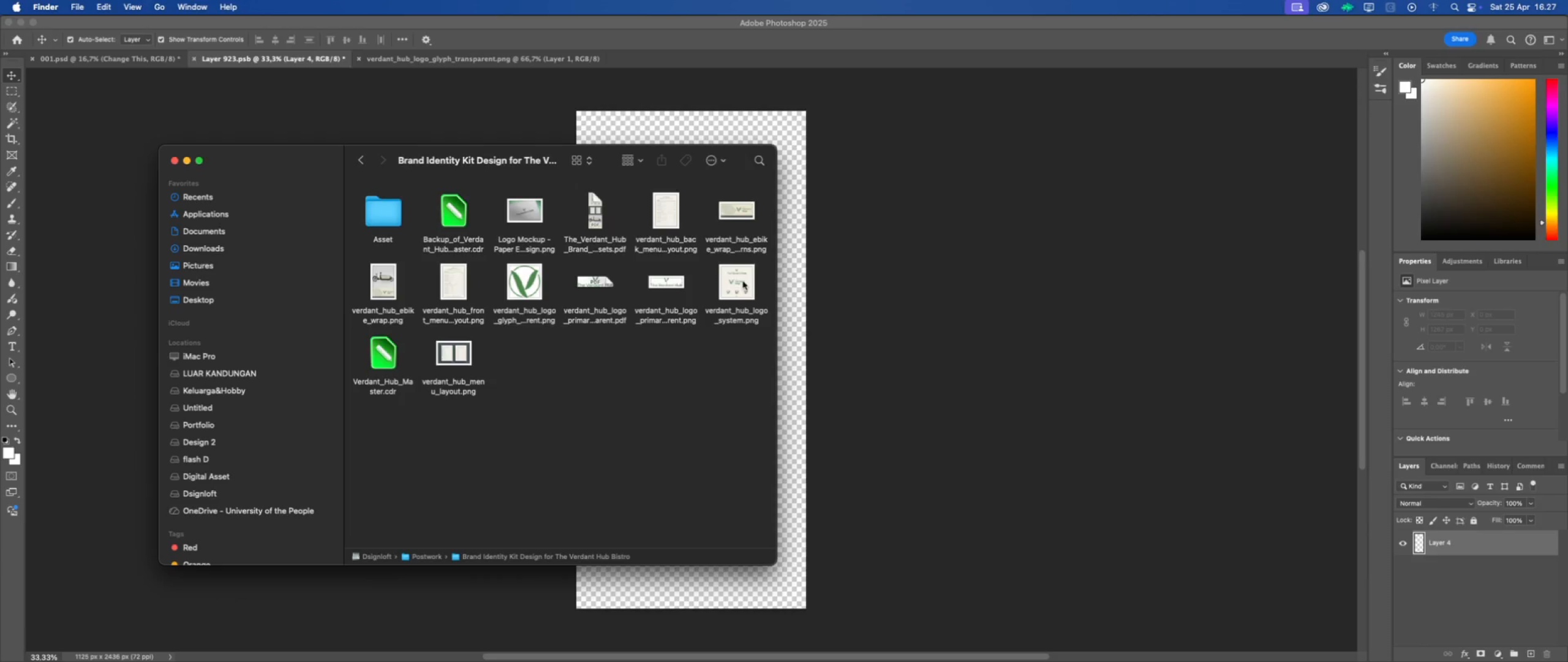 
left_click([744, 281])
 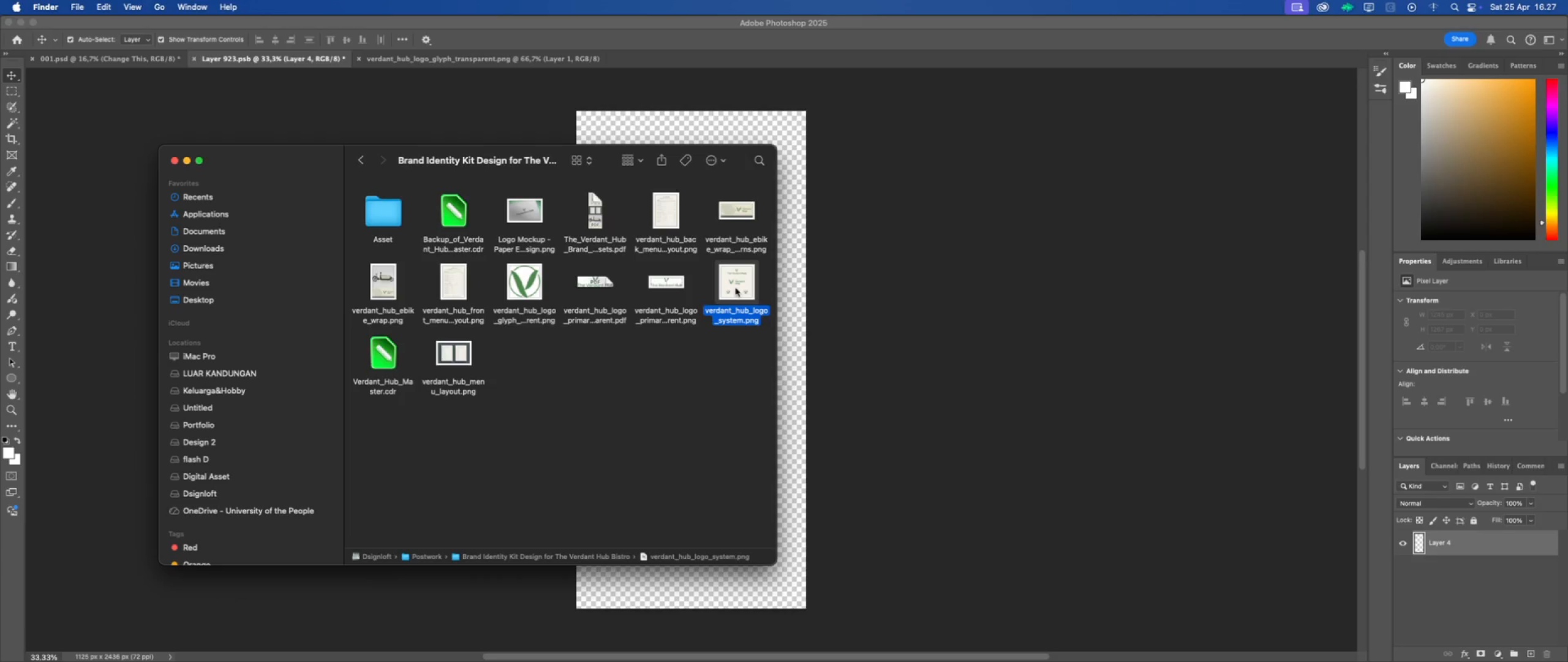 
left_click_drag(start_coordinate=[736, 288], to_coordinate=[726, 59])
 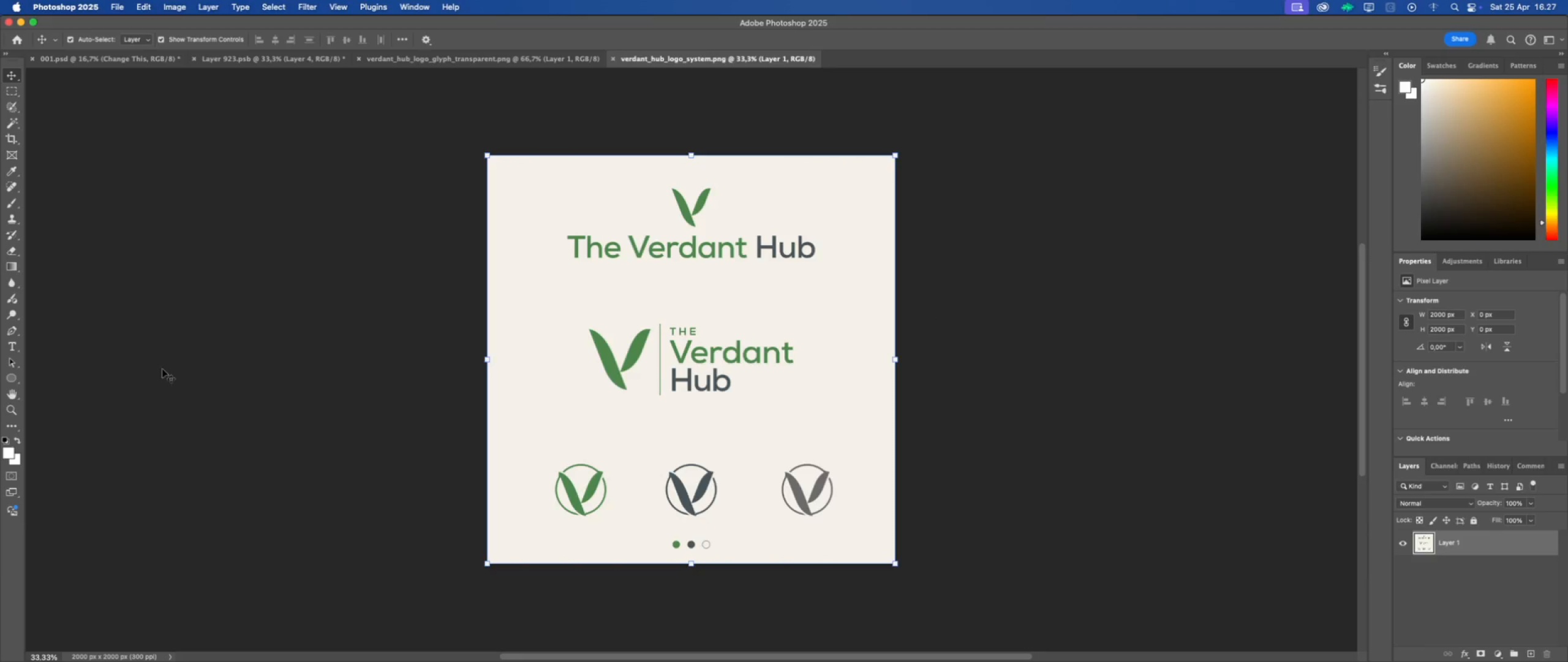 
left_click([10, 450])
 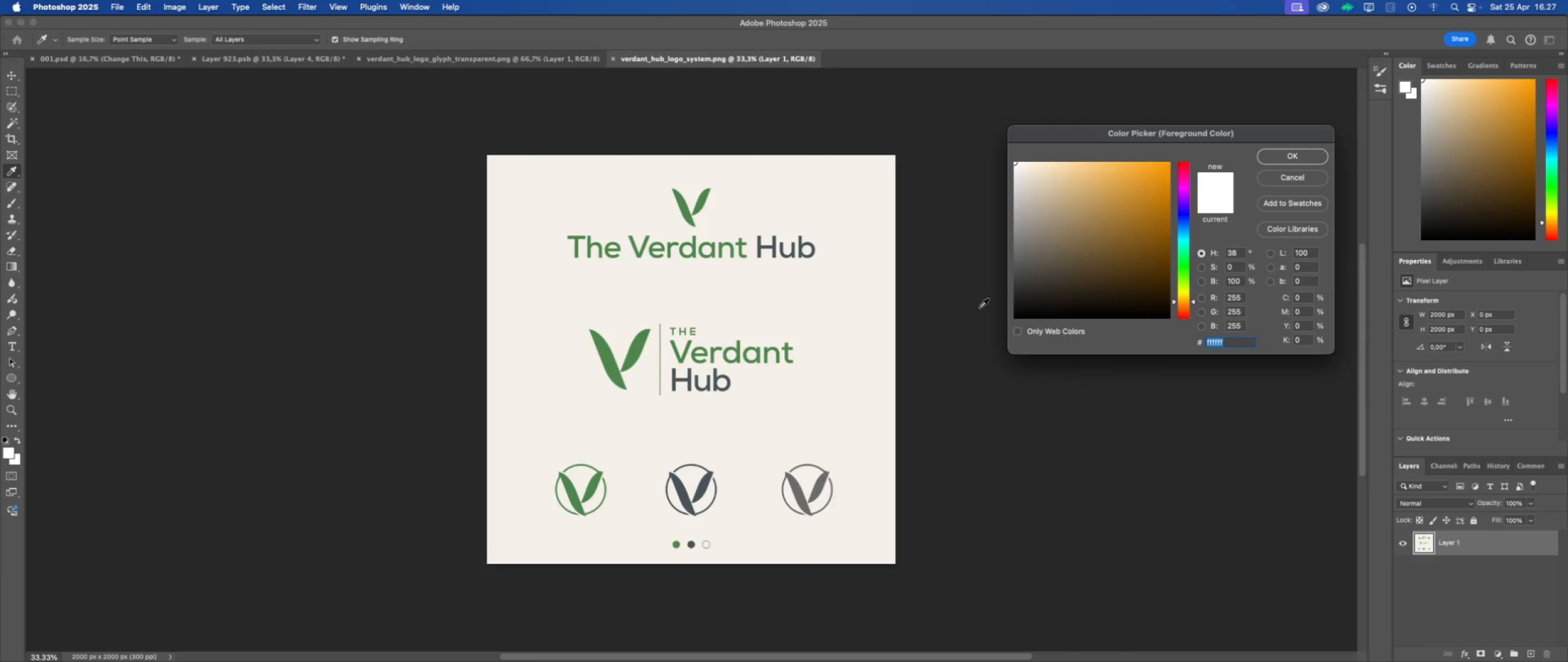 
left_click([826, 295])
 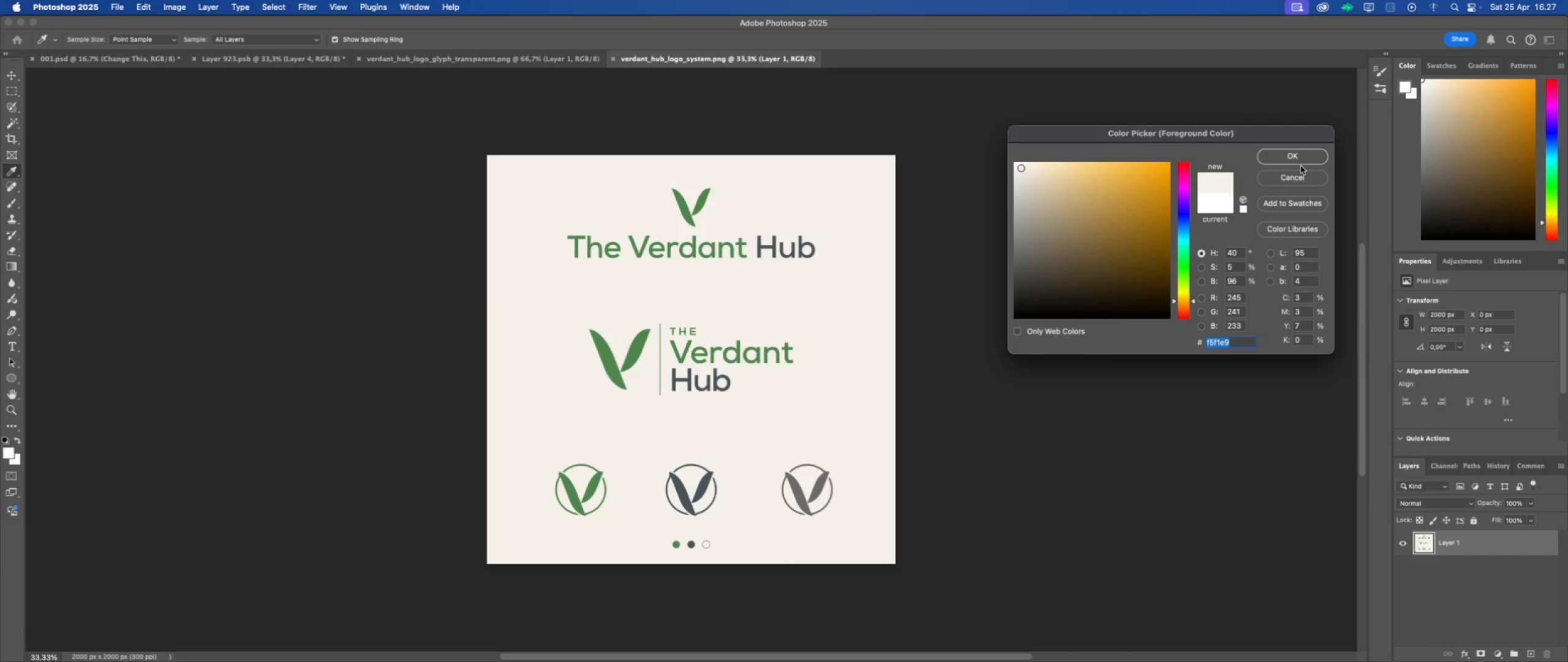 
left_click([1302, 161])
 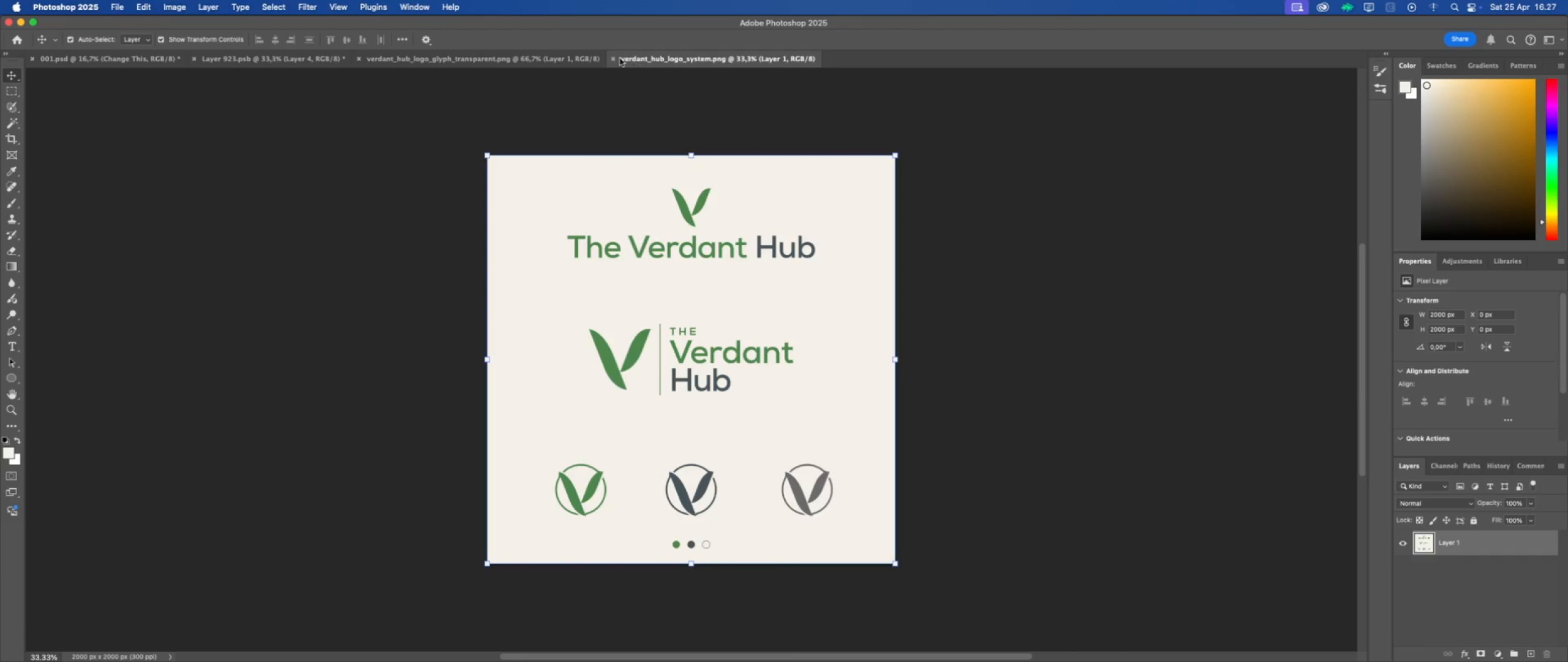 
left_click([615, 59])
 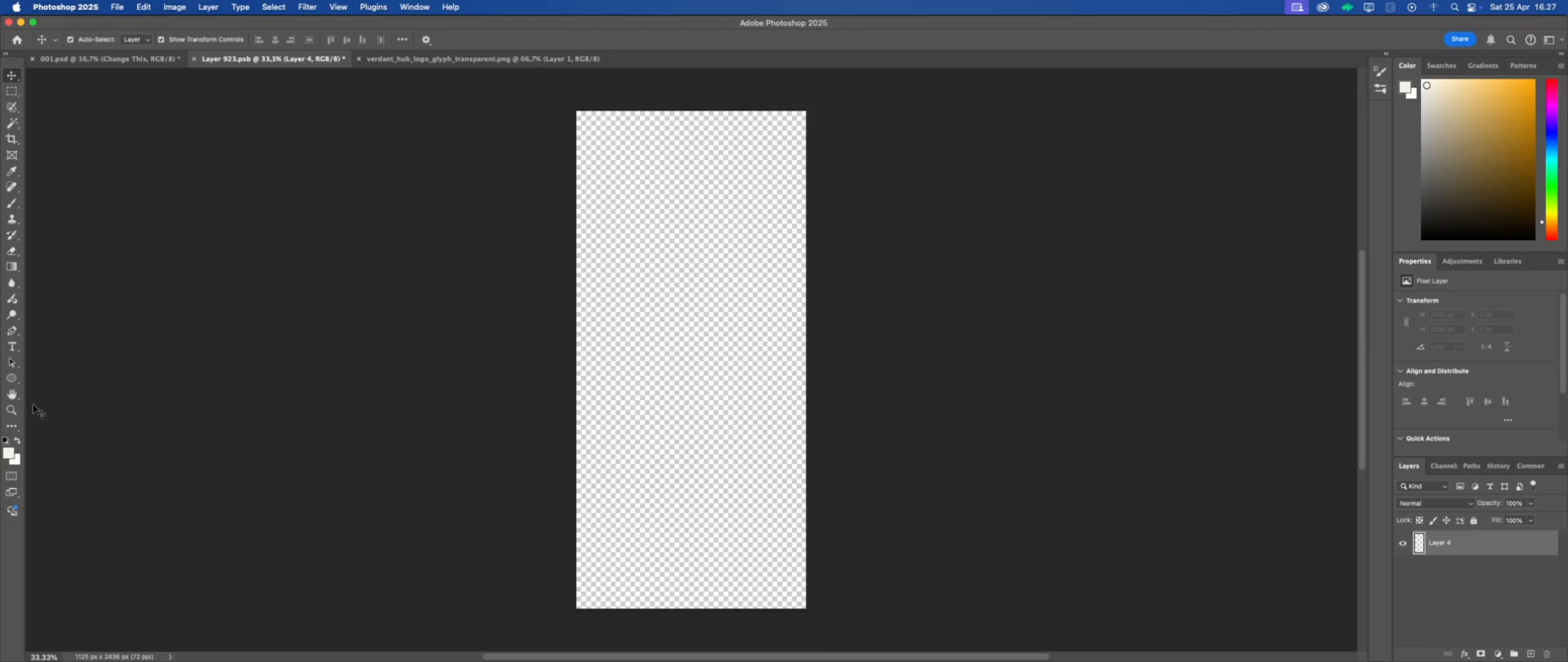 
wait(5.3)
 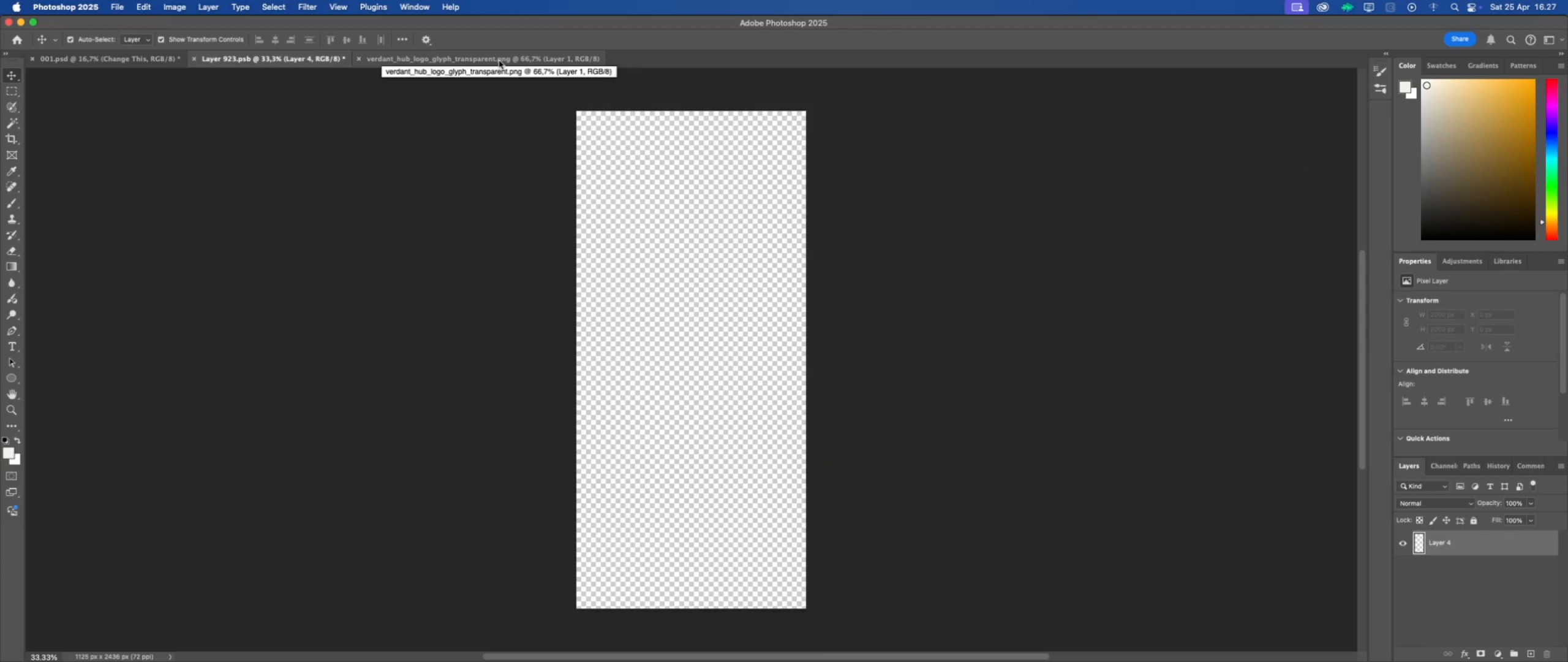 
left_click([21, 273])
 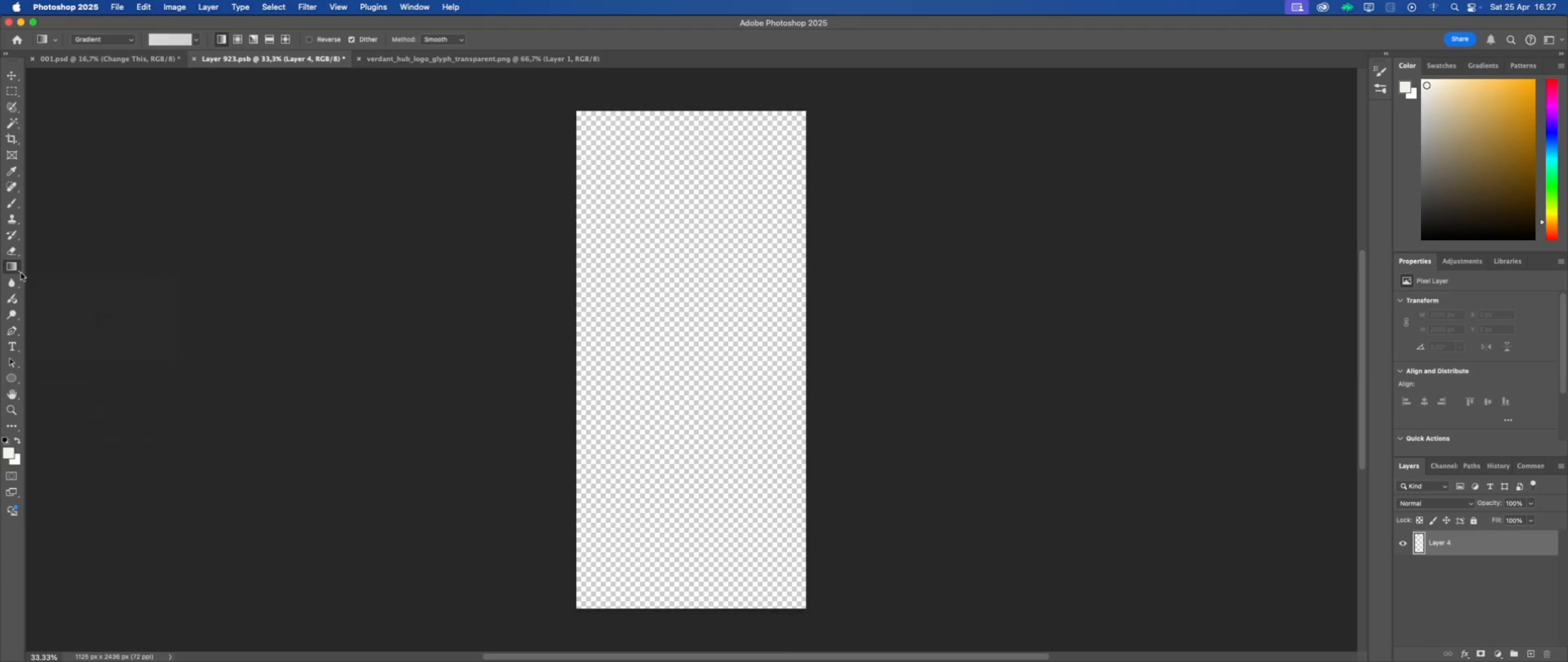 
right_click([21, 273])
 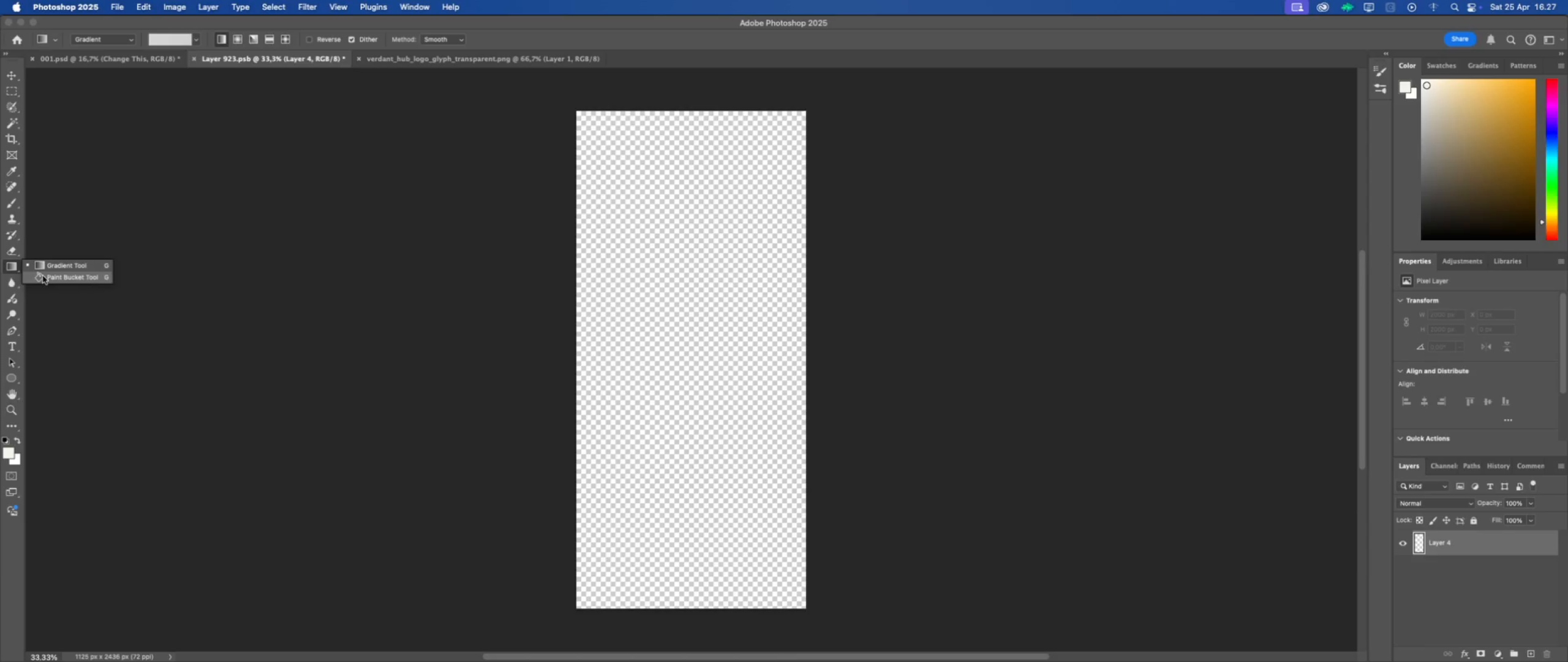 
left_click([48, 276])
 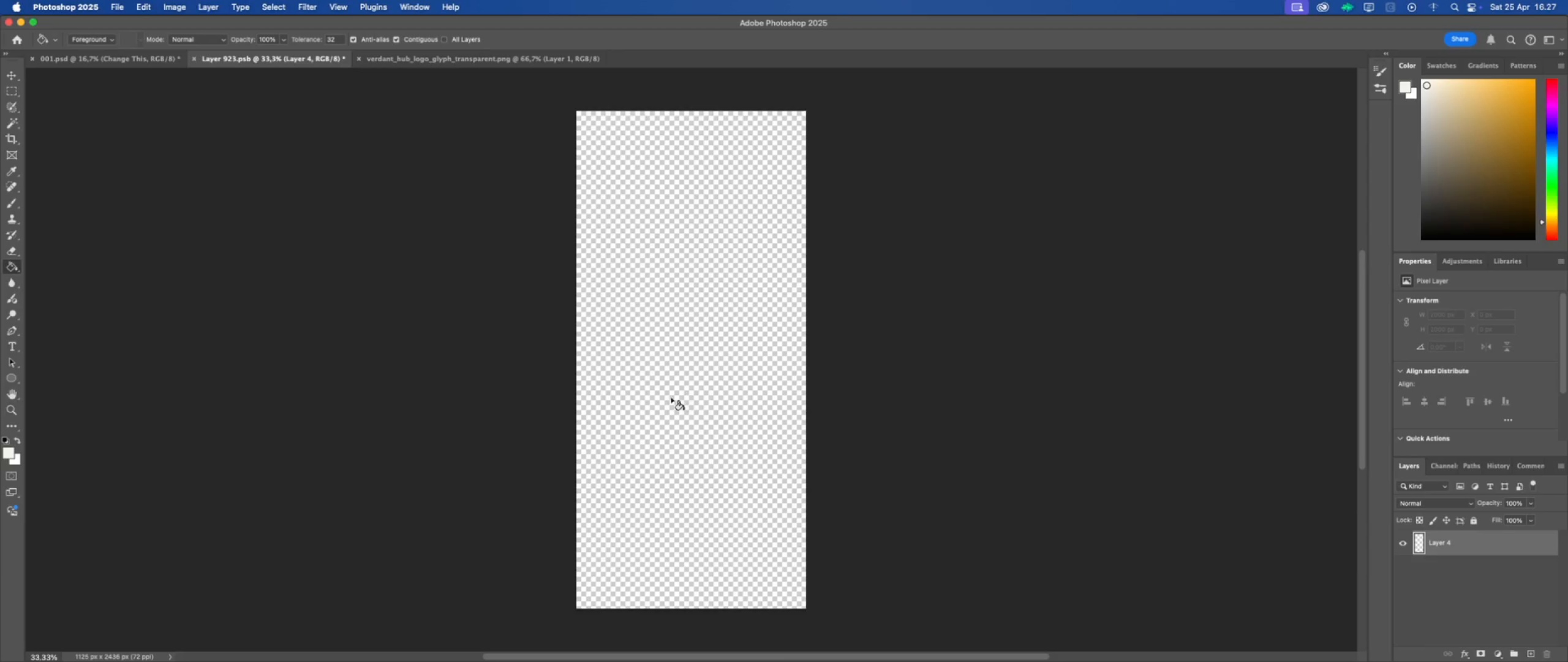 
left_click([687, 398])
 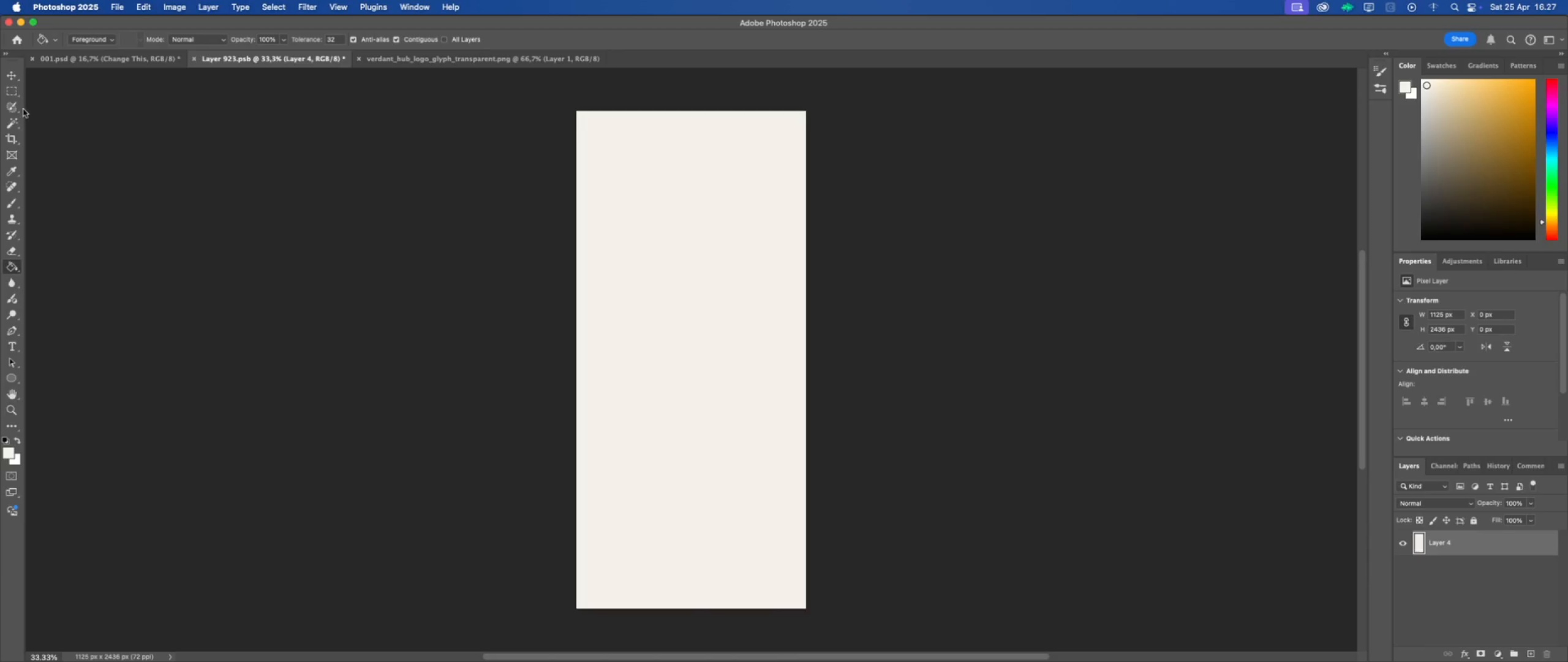 
left_click([13, 73])
 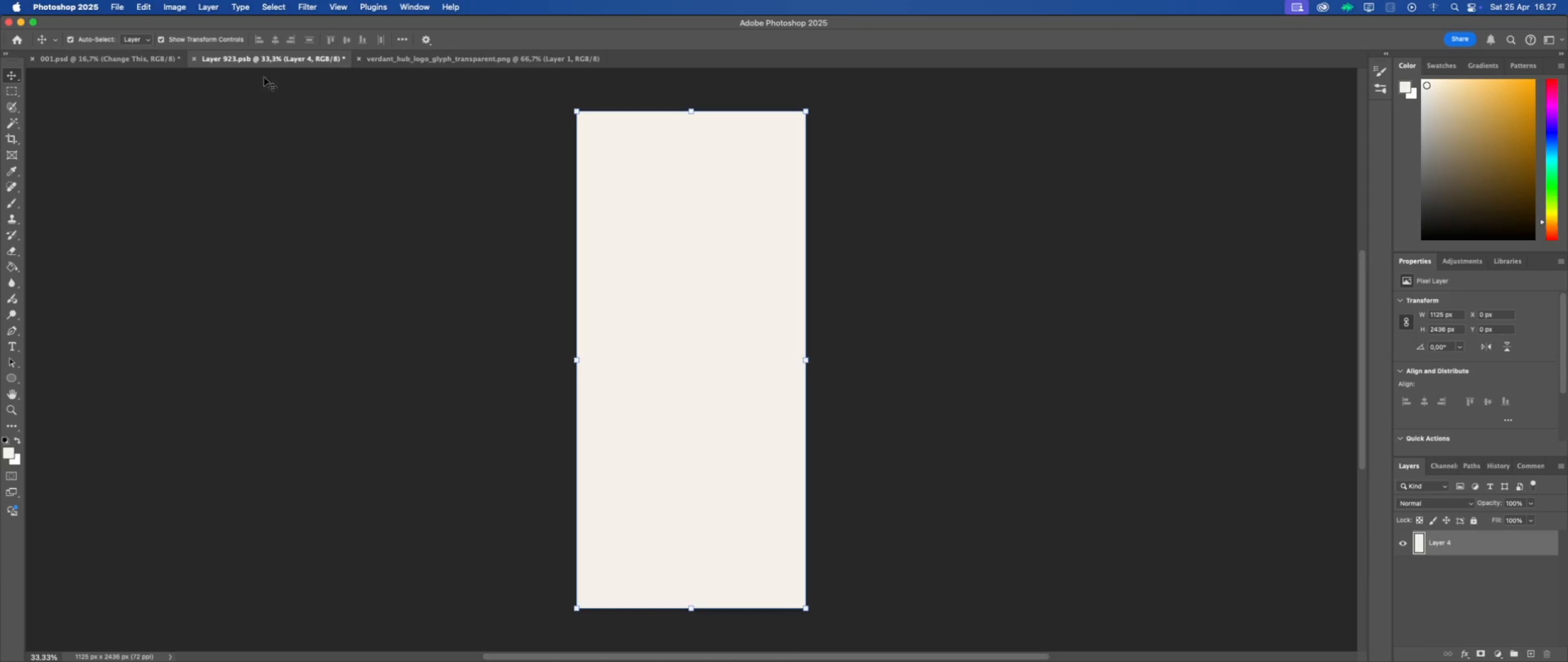 
left_click([391, 64])
 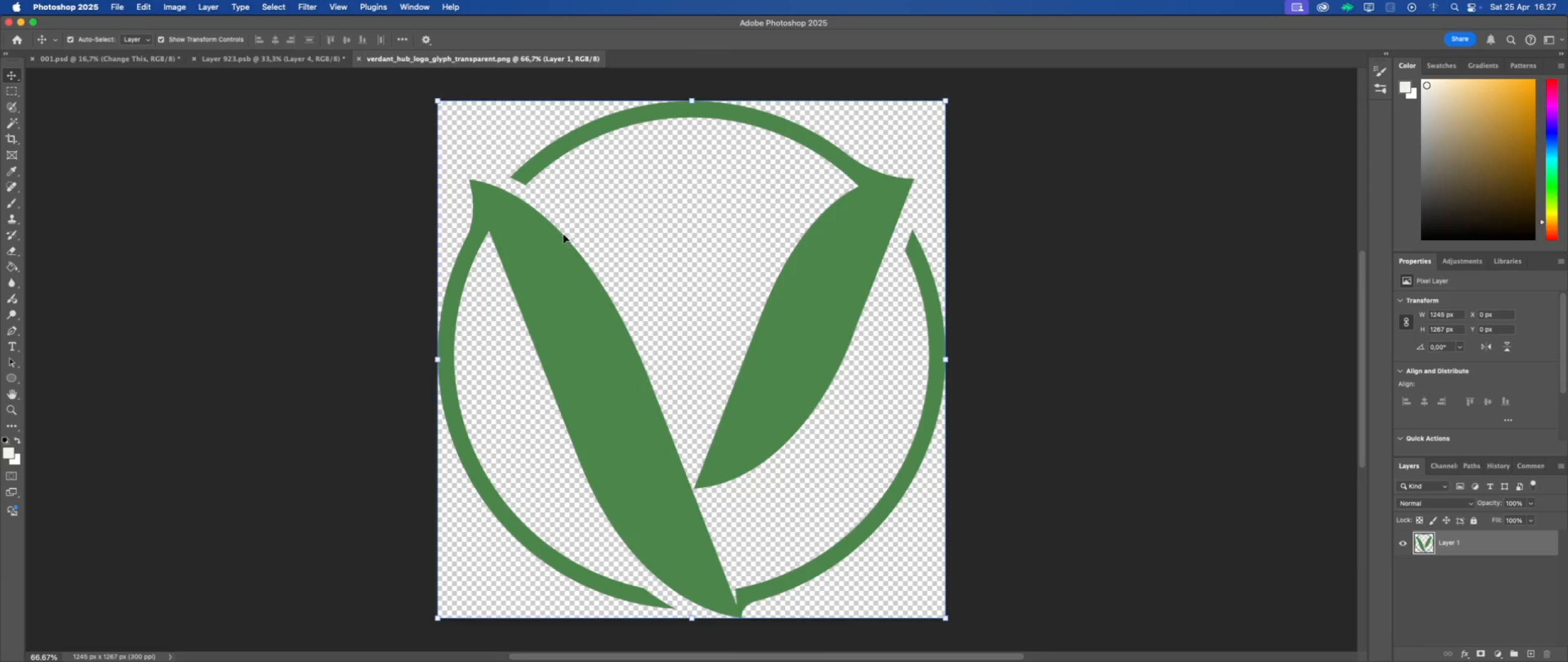 
left_click_drag(start_coordinate=[541, 254], to_coordinate=[692, 359])
 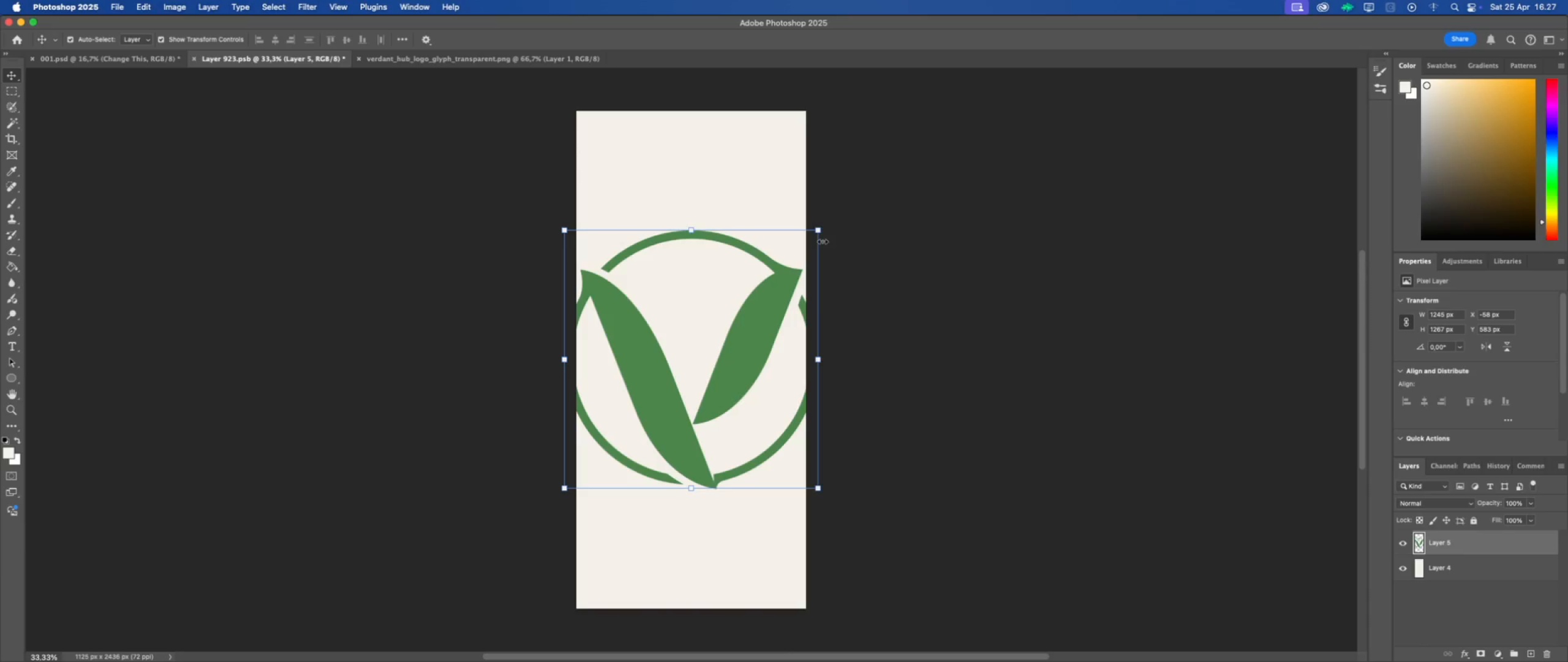 
left_click_drag(start_coordinate=[822, 229], to_coordinate=[614, 437])
 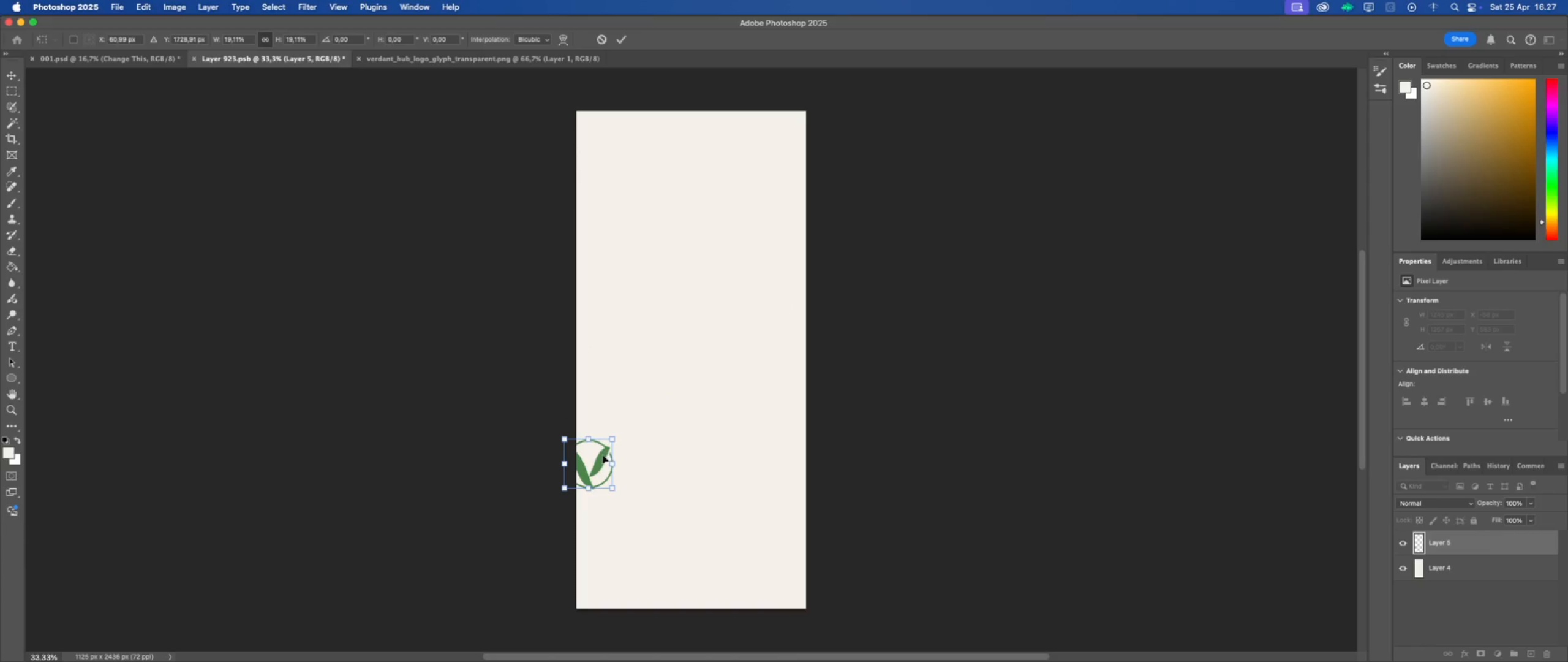 
left_click_drag(start_coordinate=[602, 456], to_coordinate=[701, 353])
 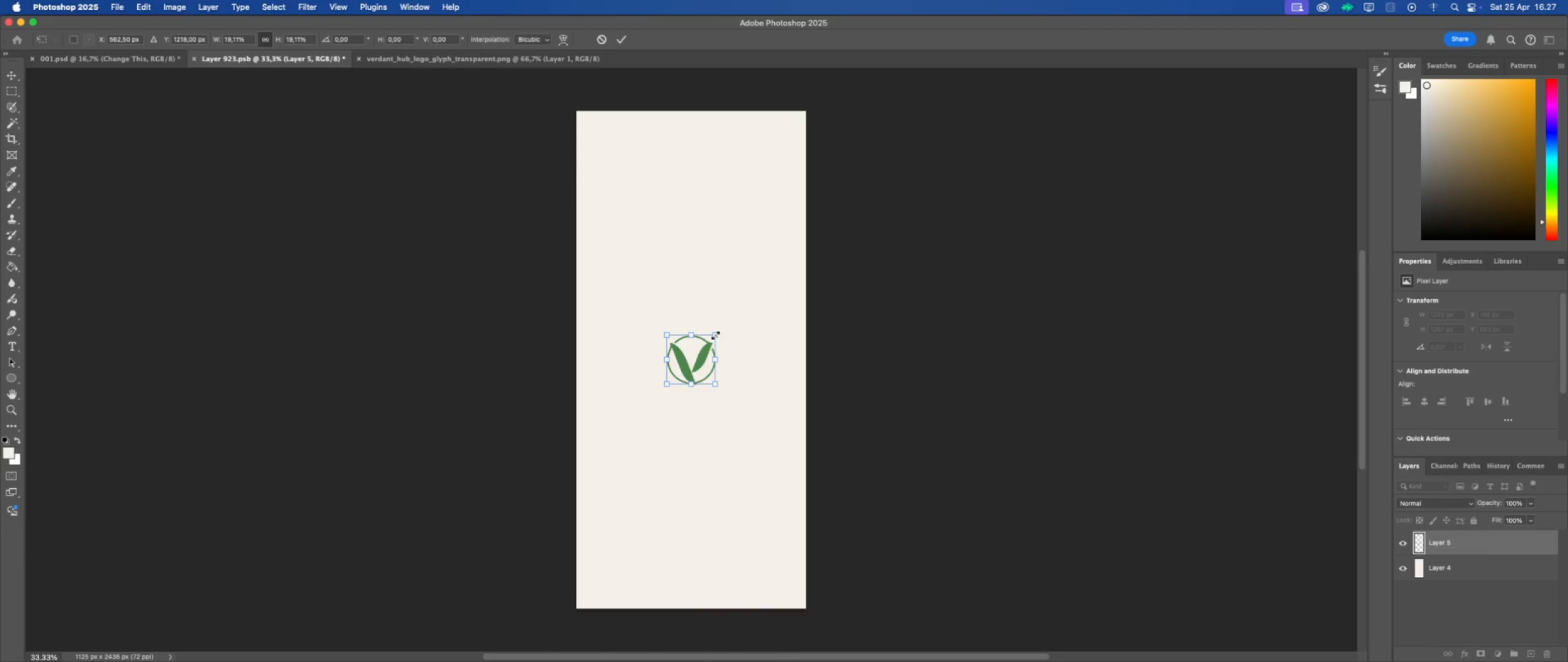 
left_click_drag(start_coordinate=[715, 335], to_coordinate=[712, 342])
 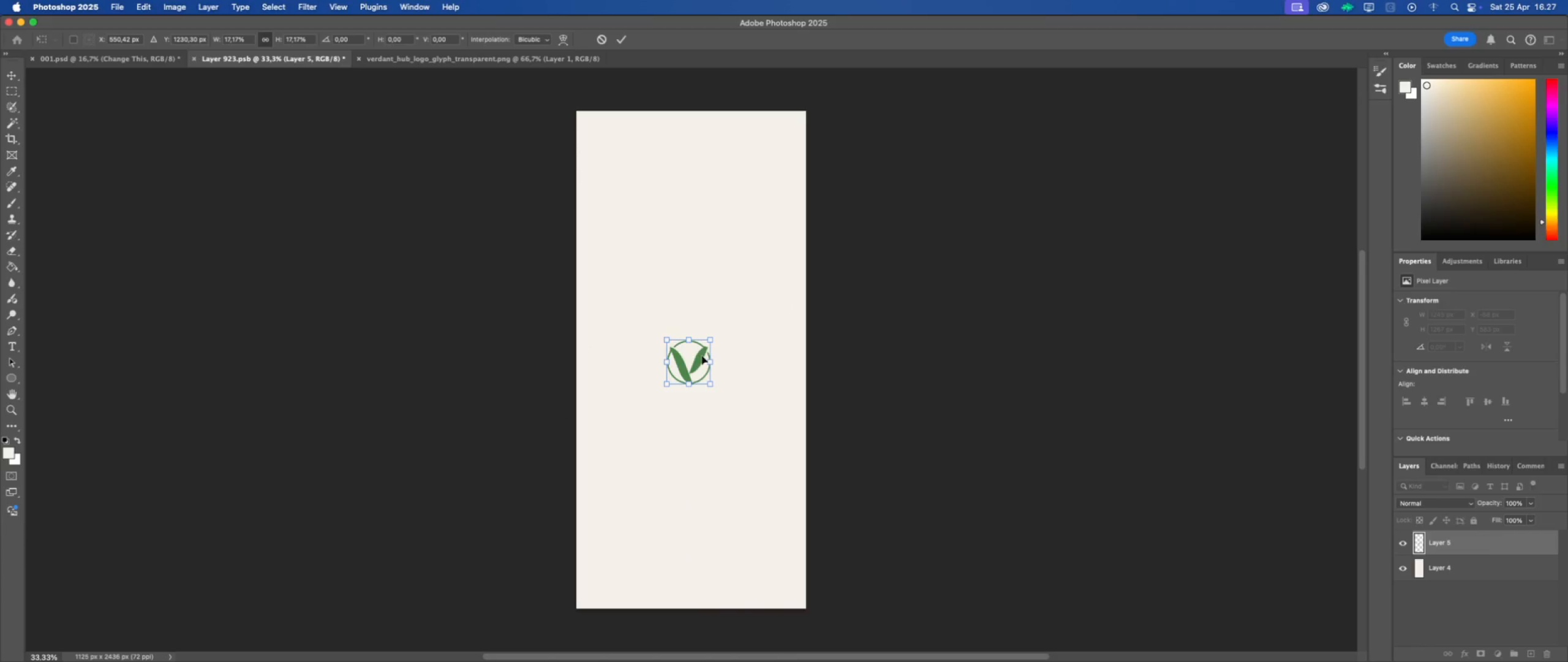 
left_click_drag(start_coordinate=[701, 356], to_coordinate=[707, 354])
 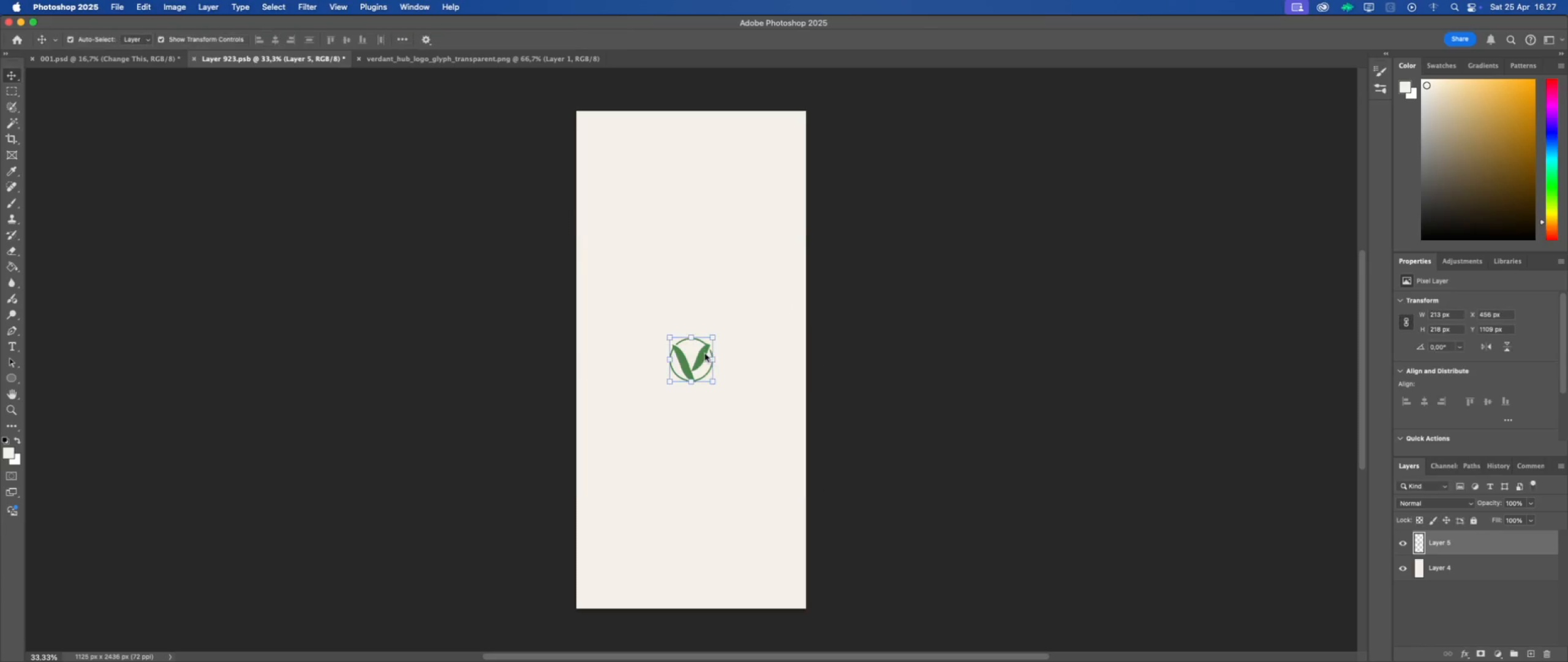 
double_click([705, 354])
 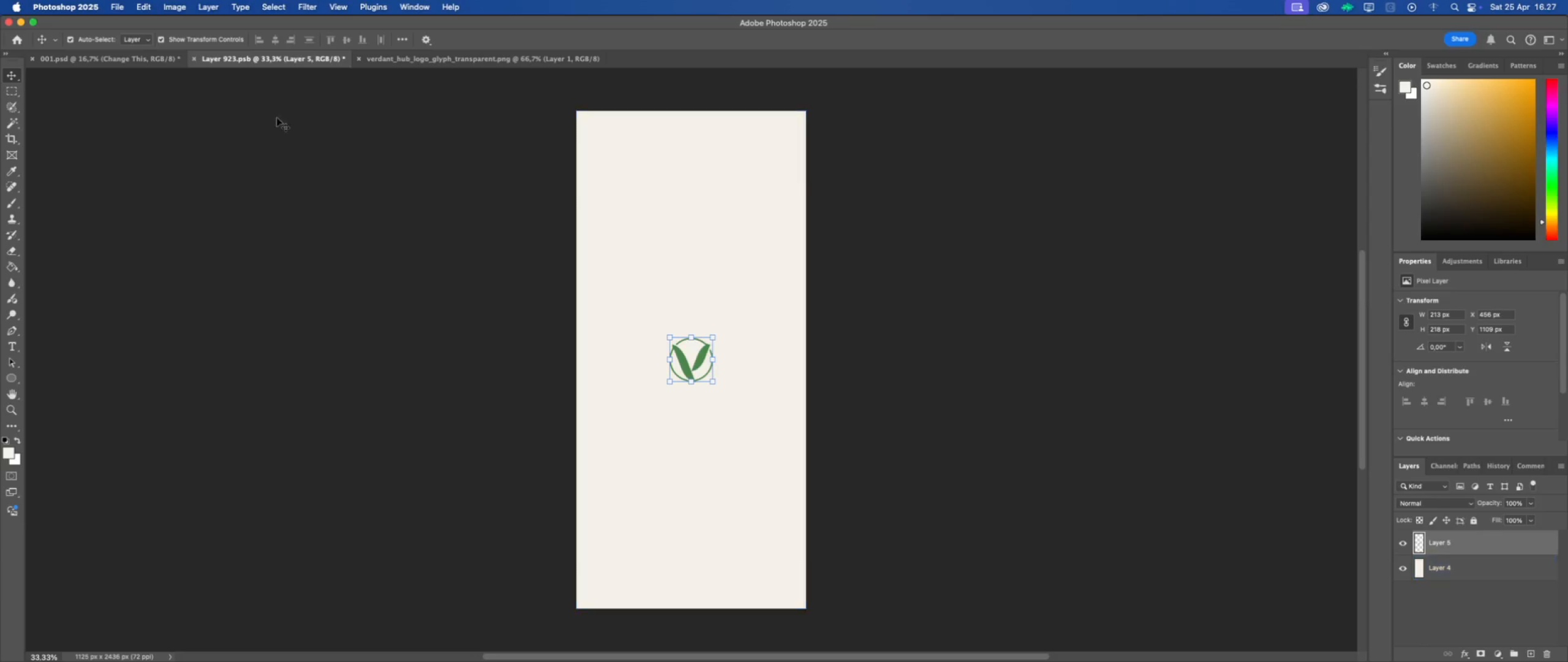 
left_click([196, 60])
 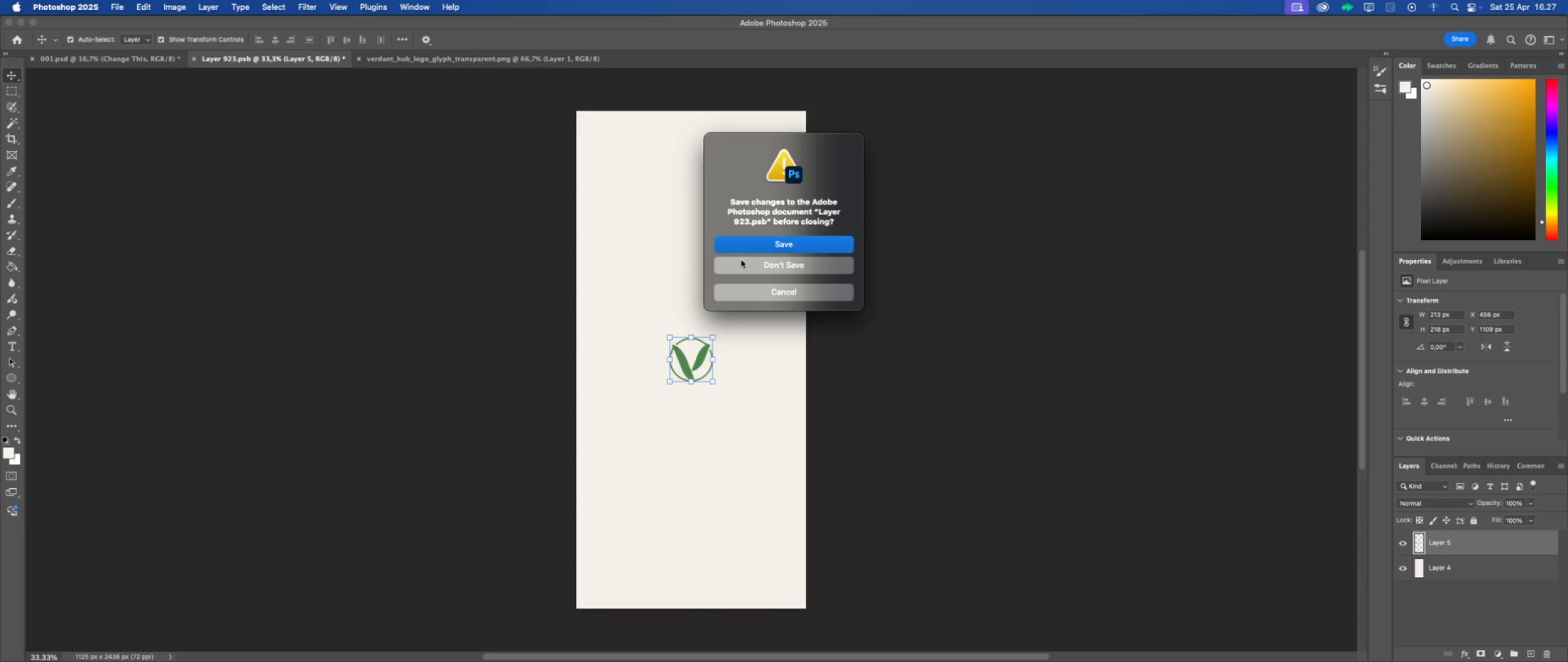 
left_click([753, 247])
 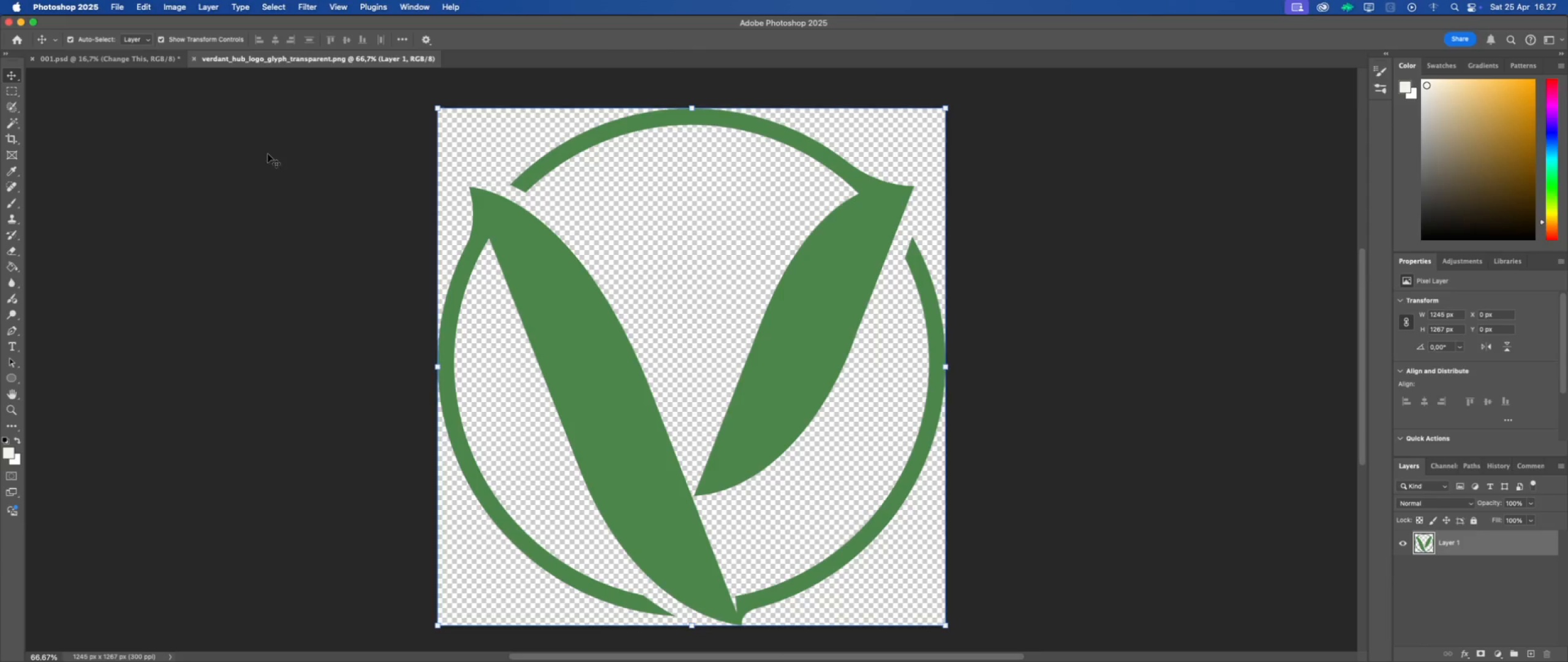 
left_click([153, 59])
 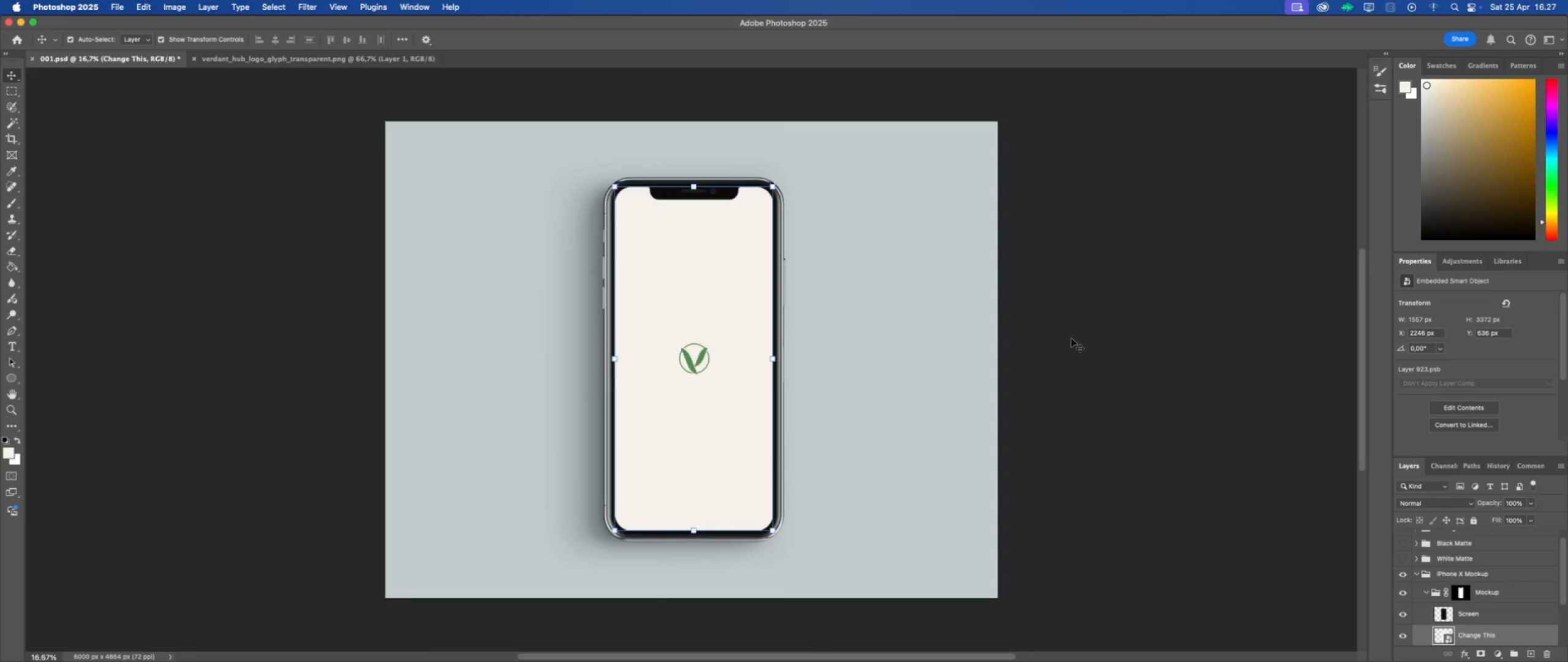 
double_click([976, 347])
 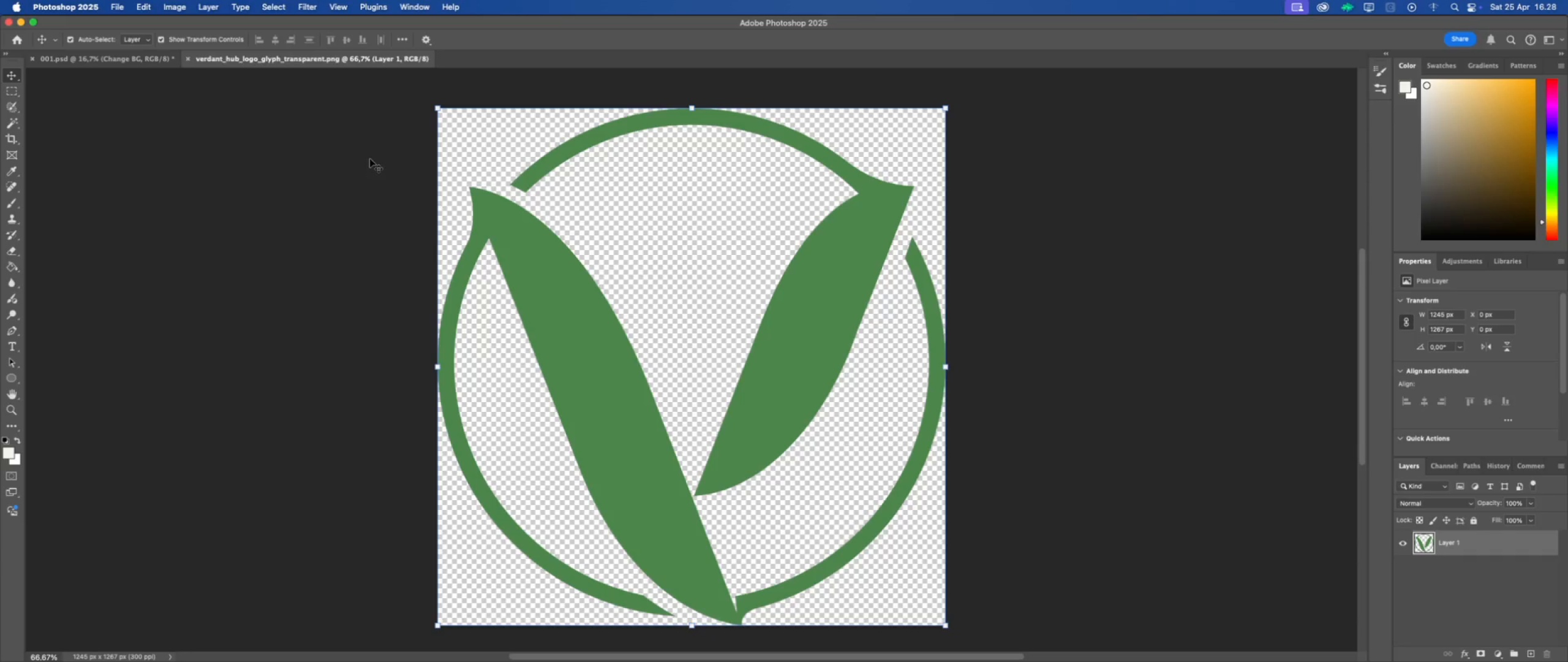 
wait(5.71)
 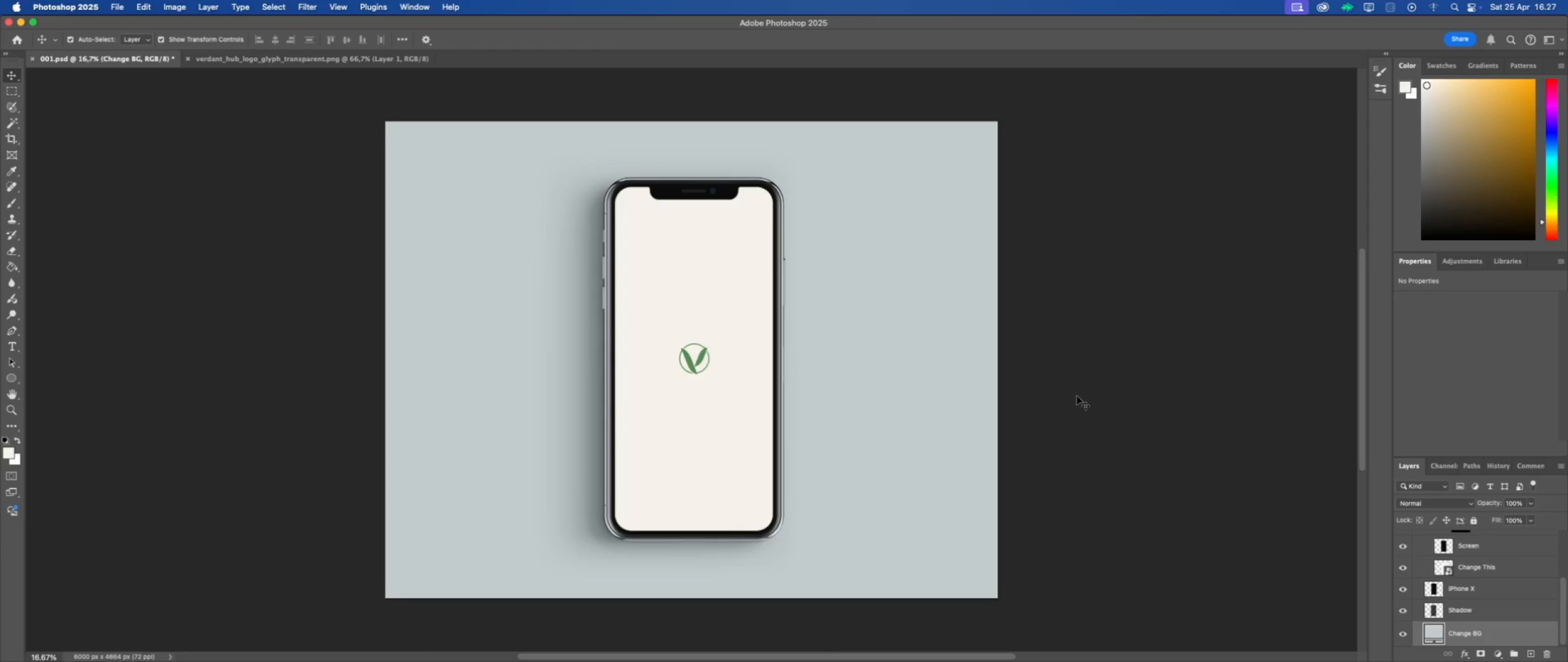 
left_click([92, 633])
 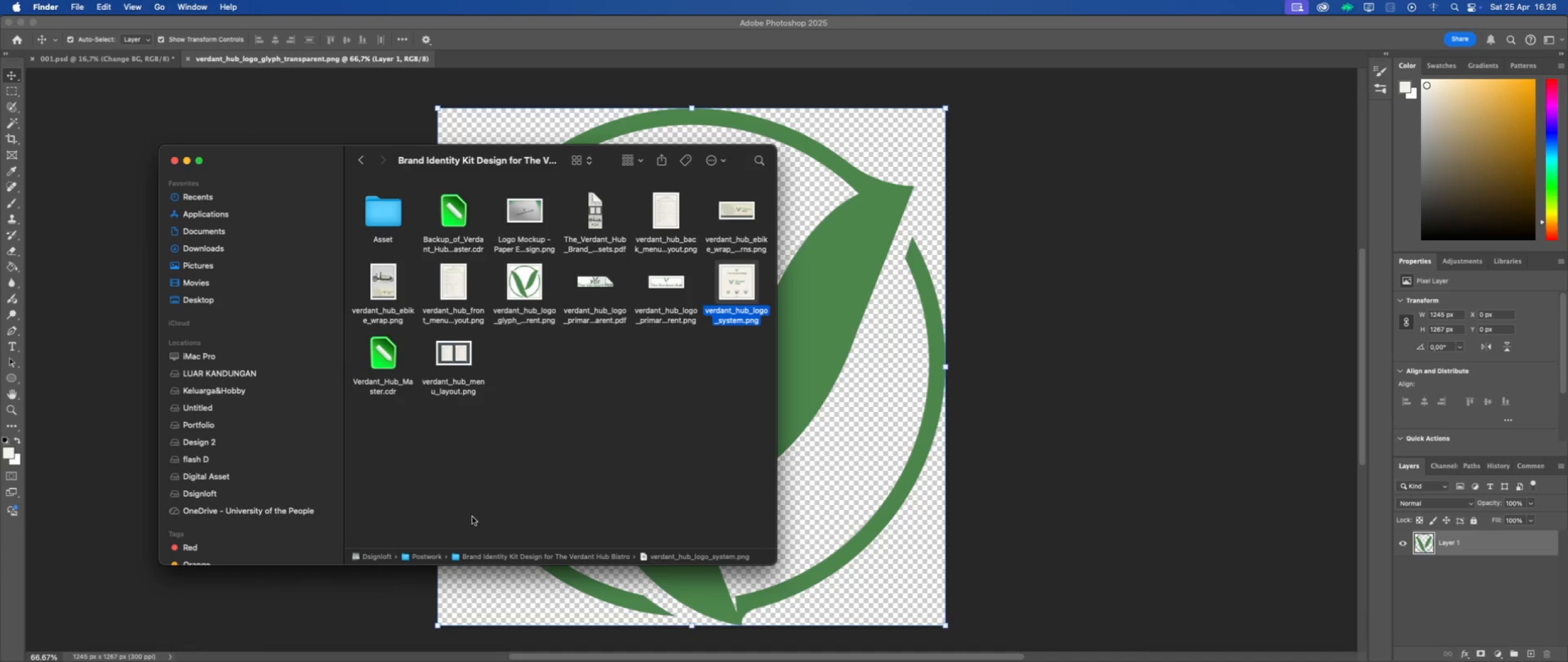 
left_click([535, 479])
 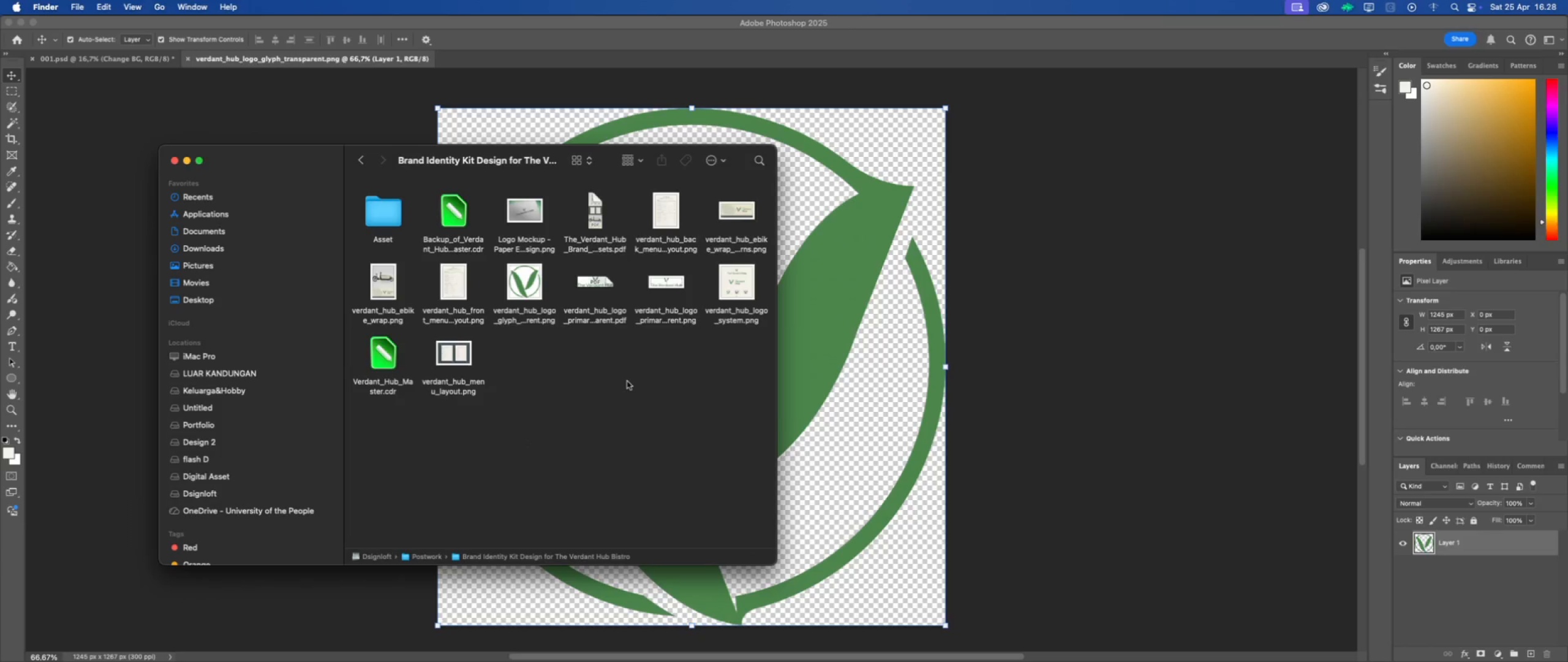 
left_click([627, 381])
 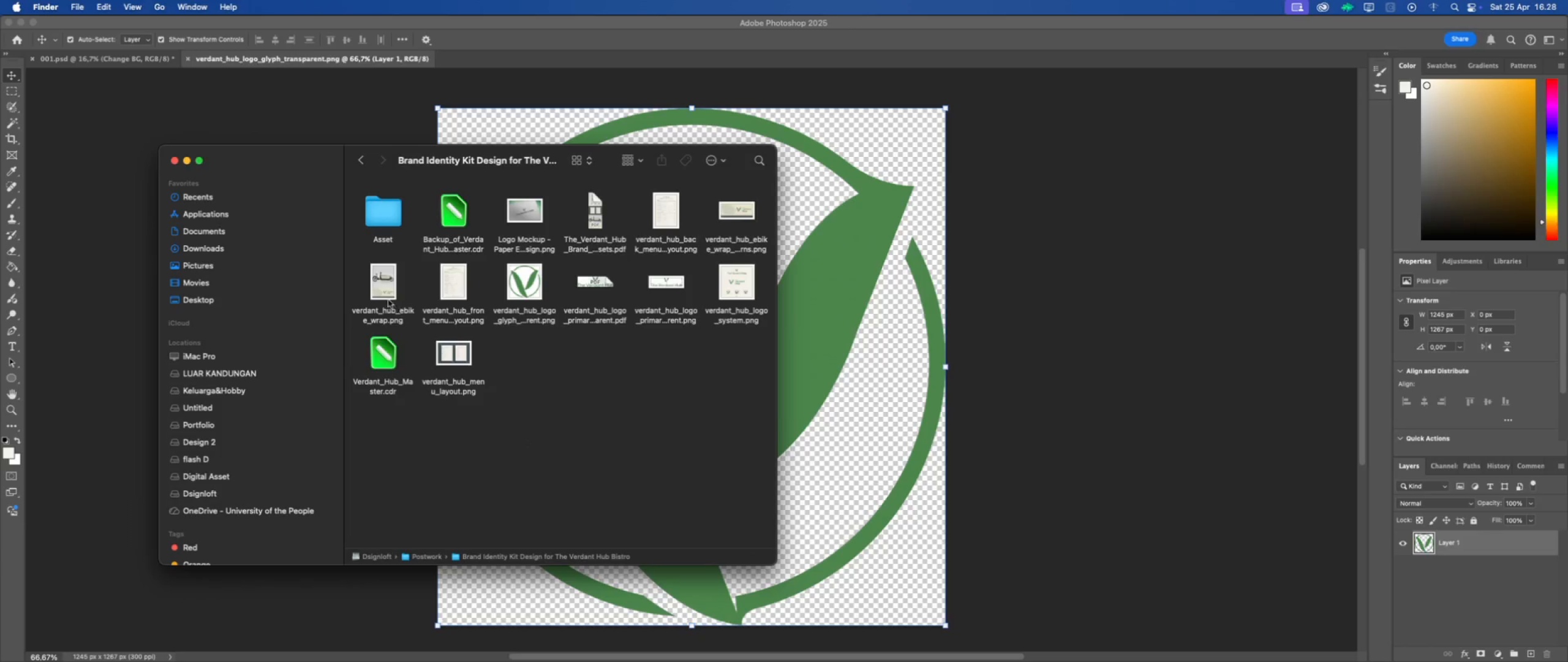 
left_click([377, 291])
 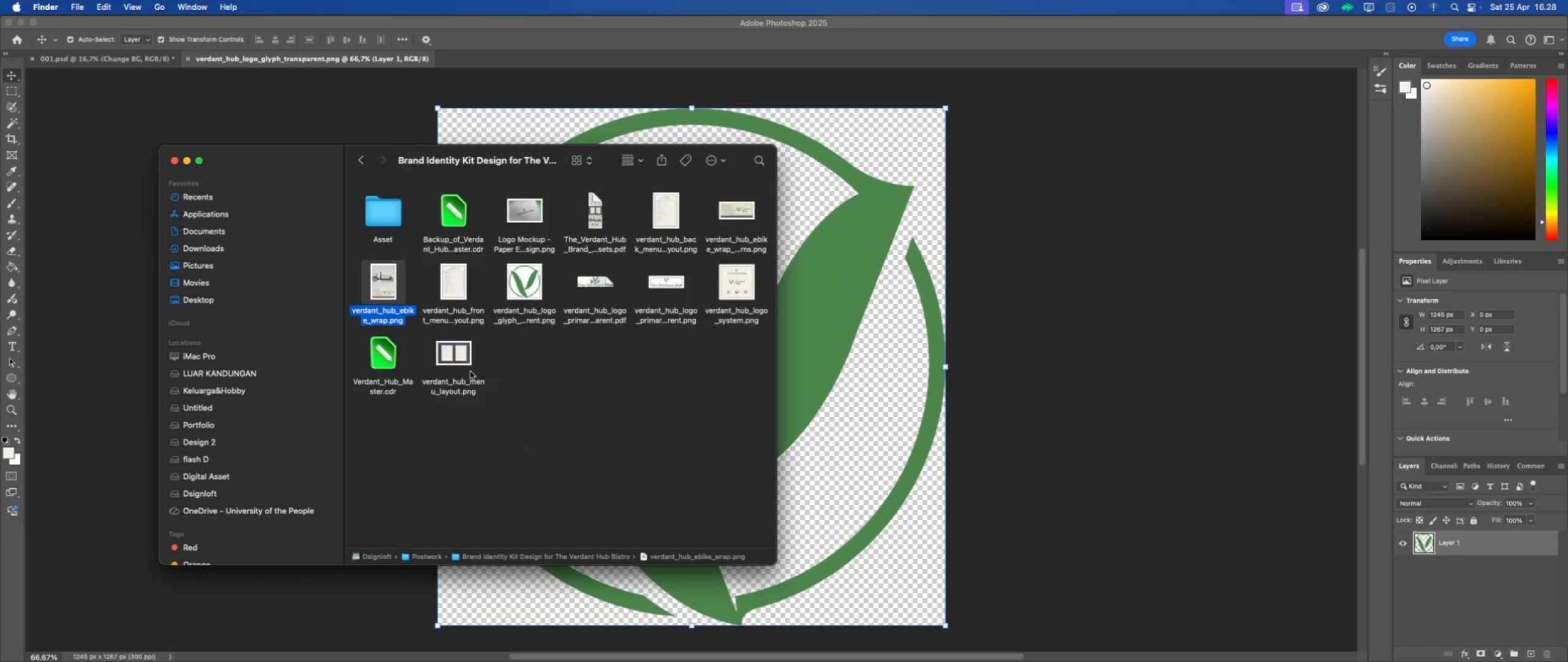 
left_click([464, 354])
 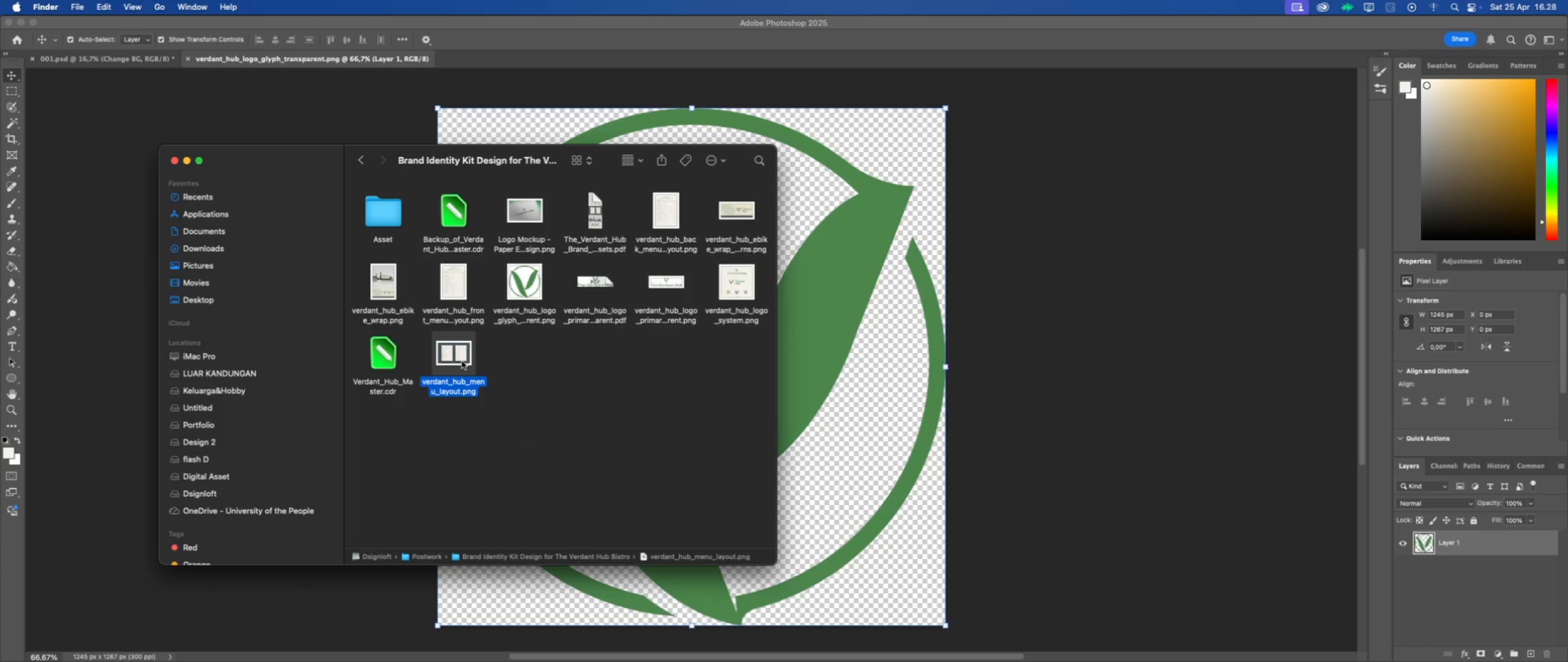 
left_click_drag(start_coordinate=[462, 360], to_coordinate=[567, 59])
 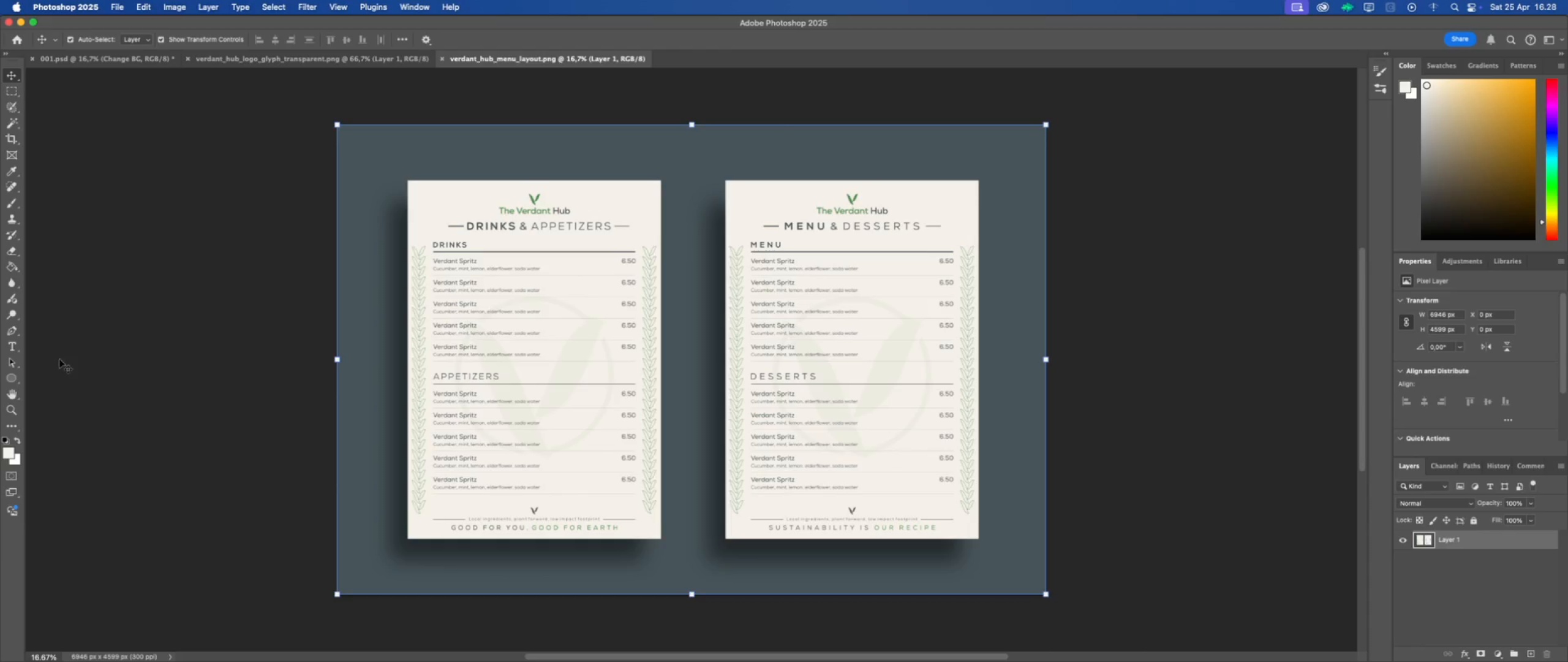 
left_click([8, 455])
 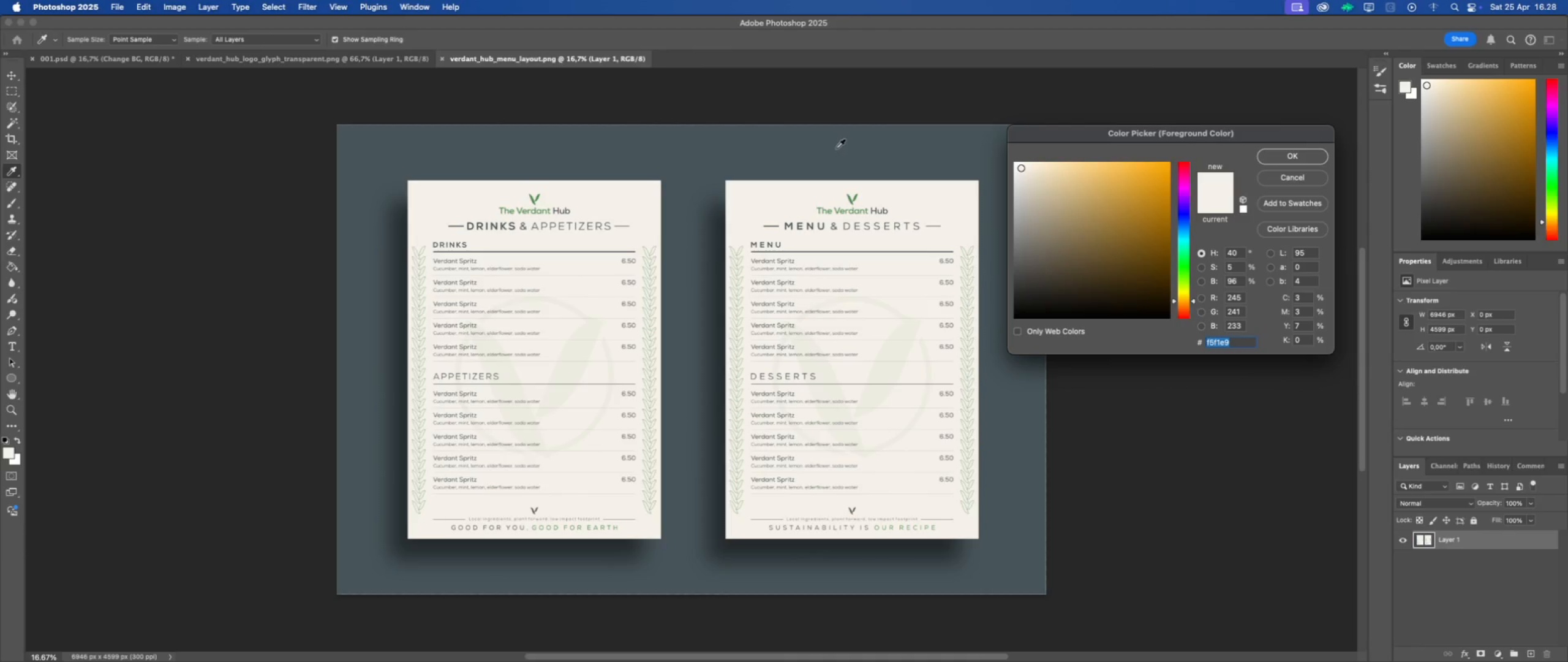 
left_click([838, 143])
 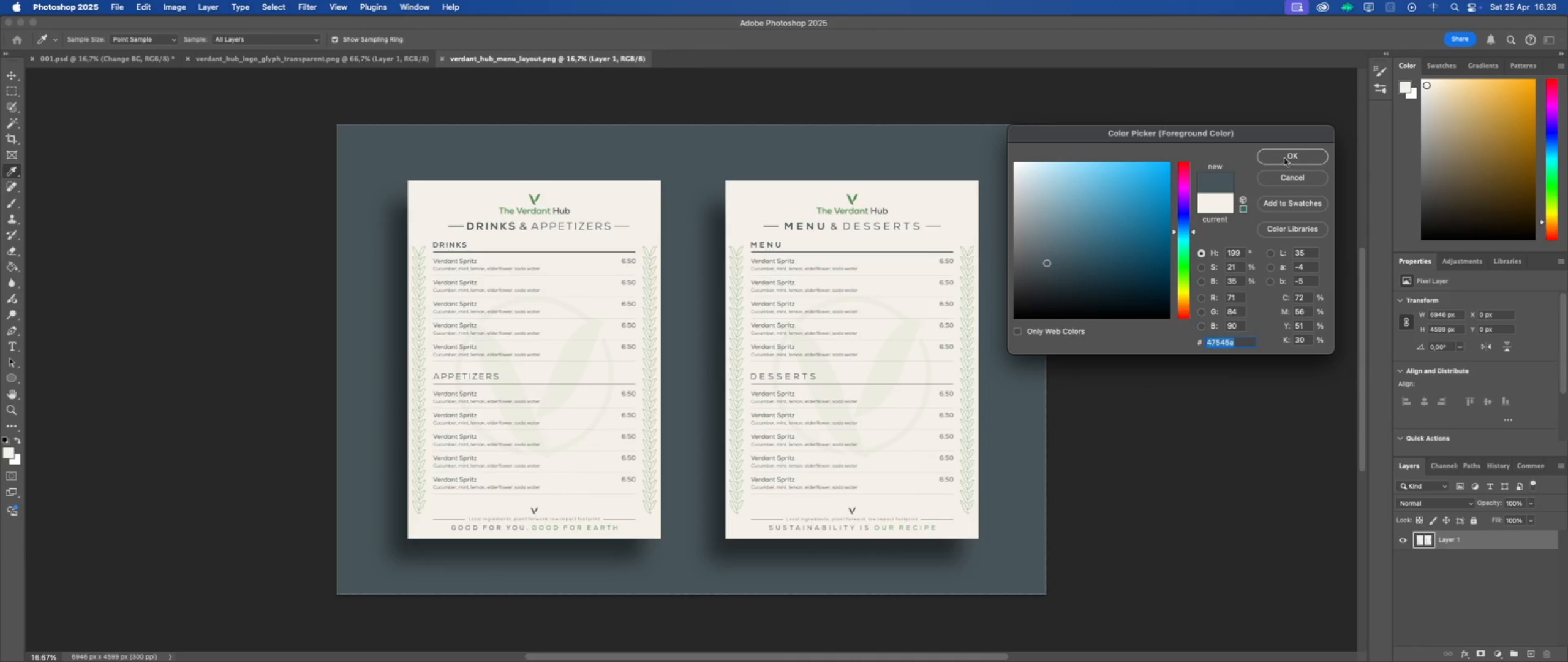 
left_click([1291, 158])
 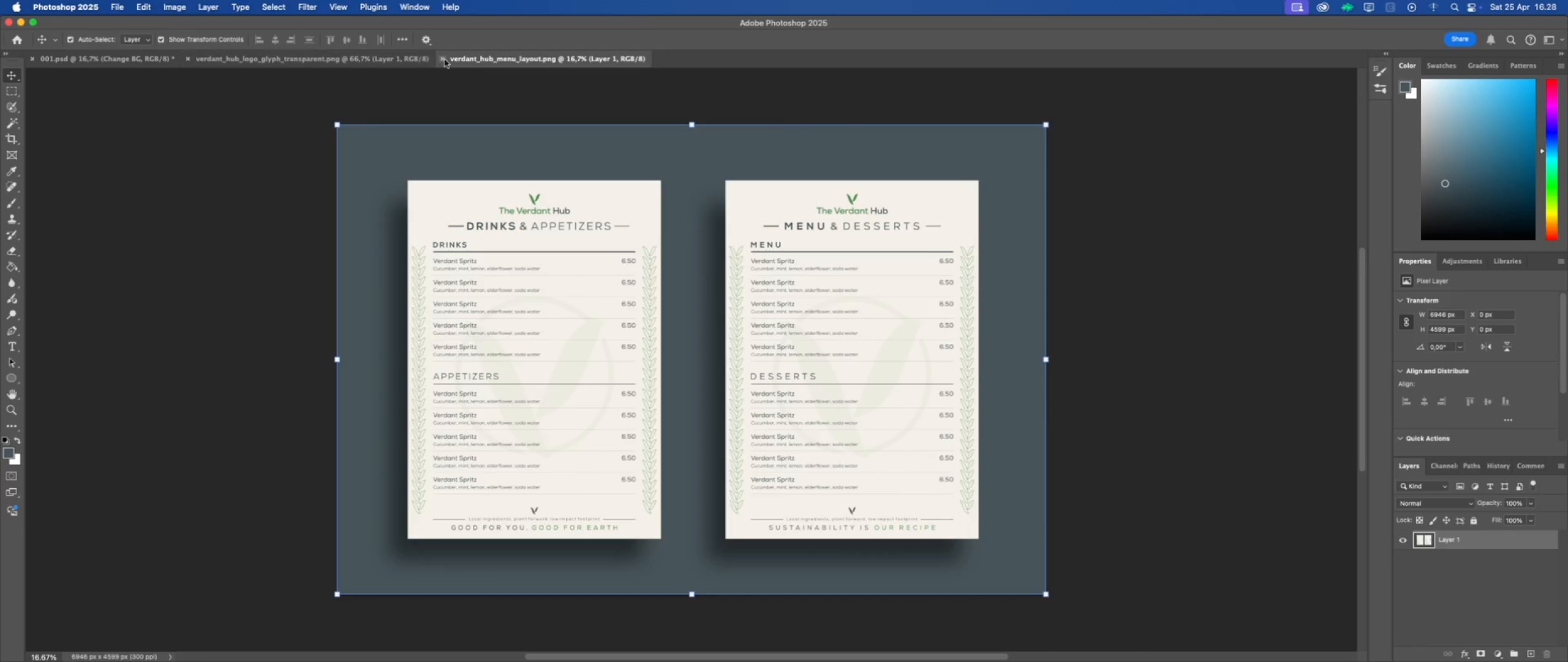 
left_click([445, 61])
 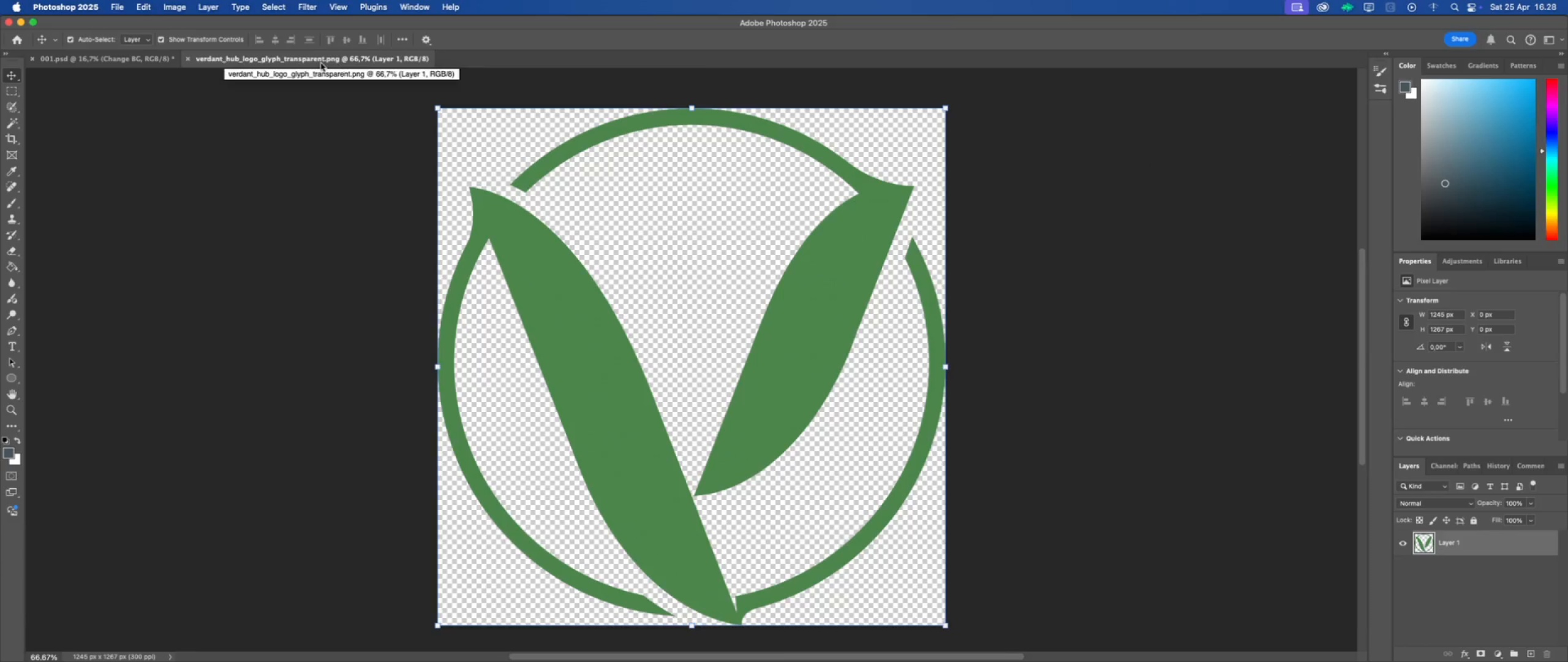 
left_click([148, 63])
 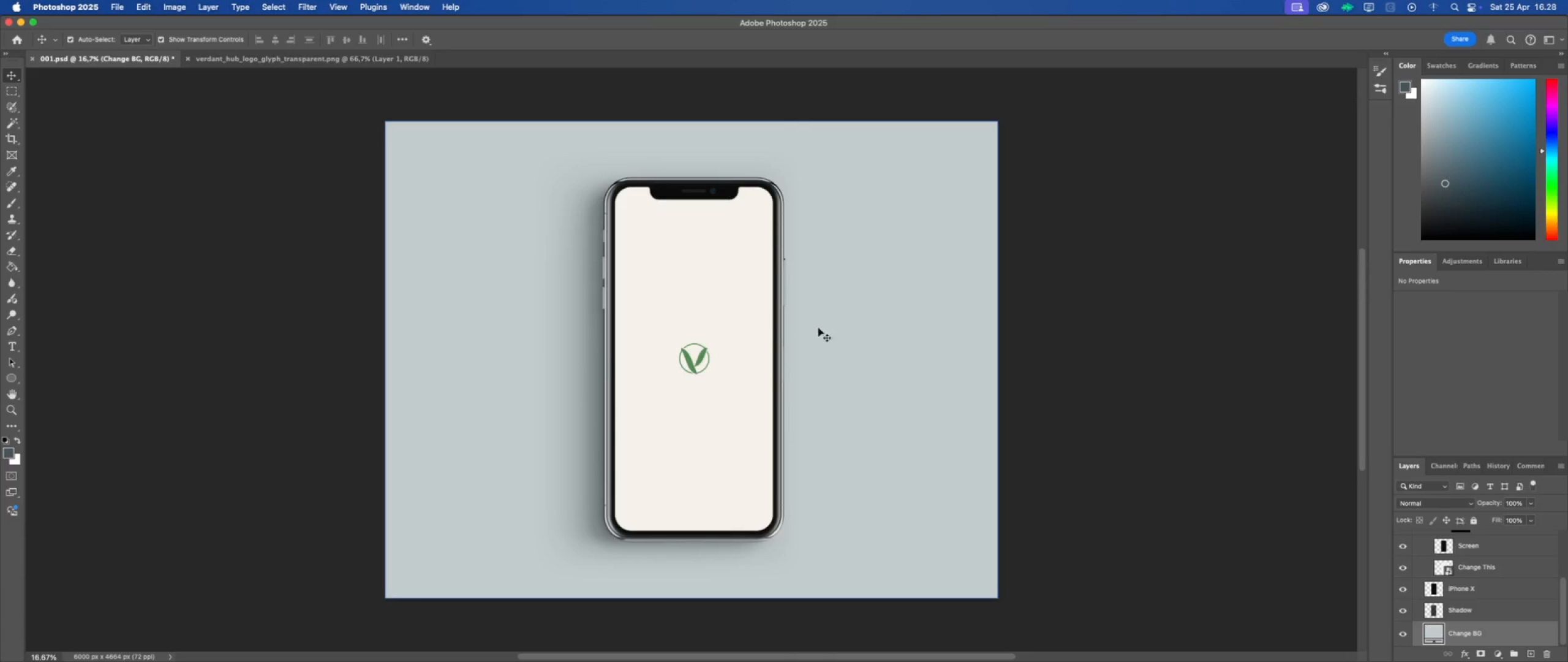 
left_click([925, 337])
 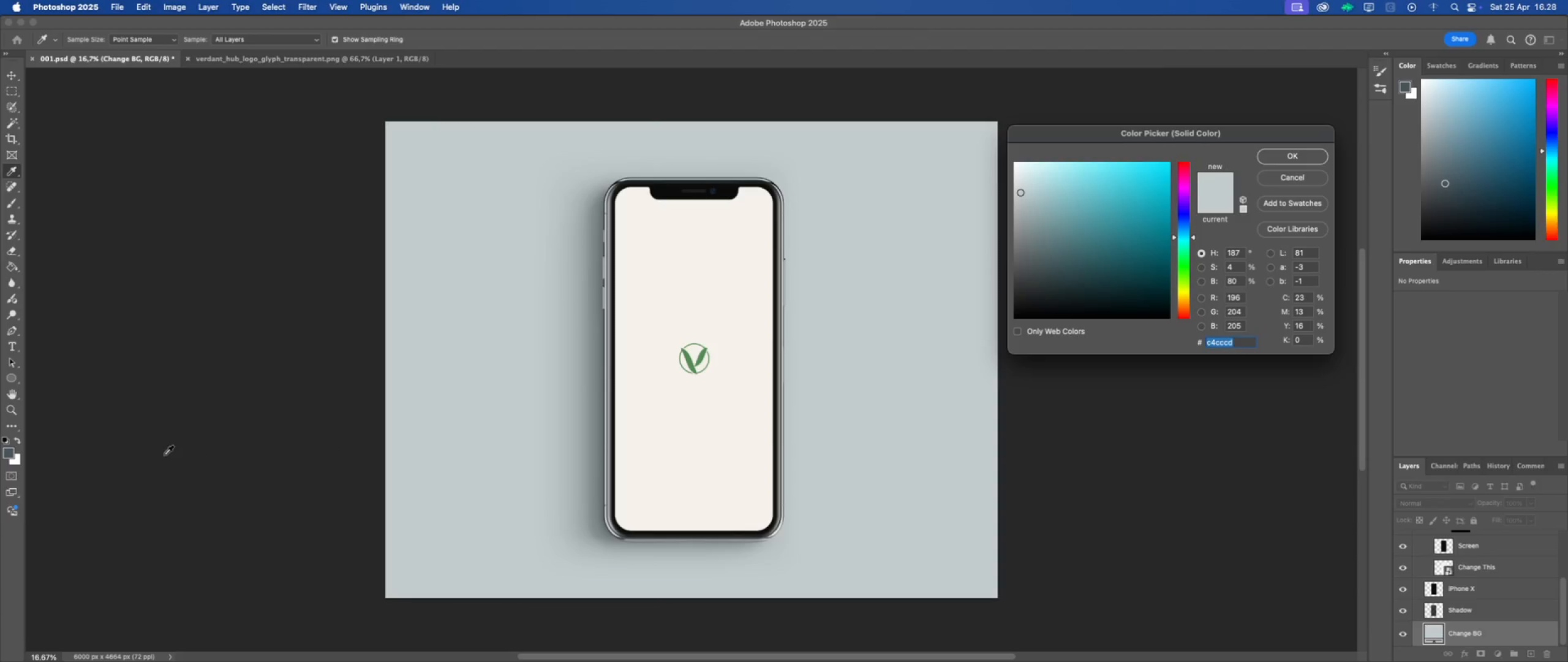 
left_click([8, 454])
 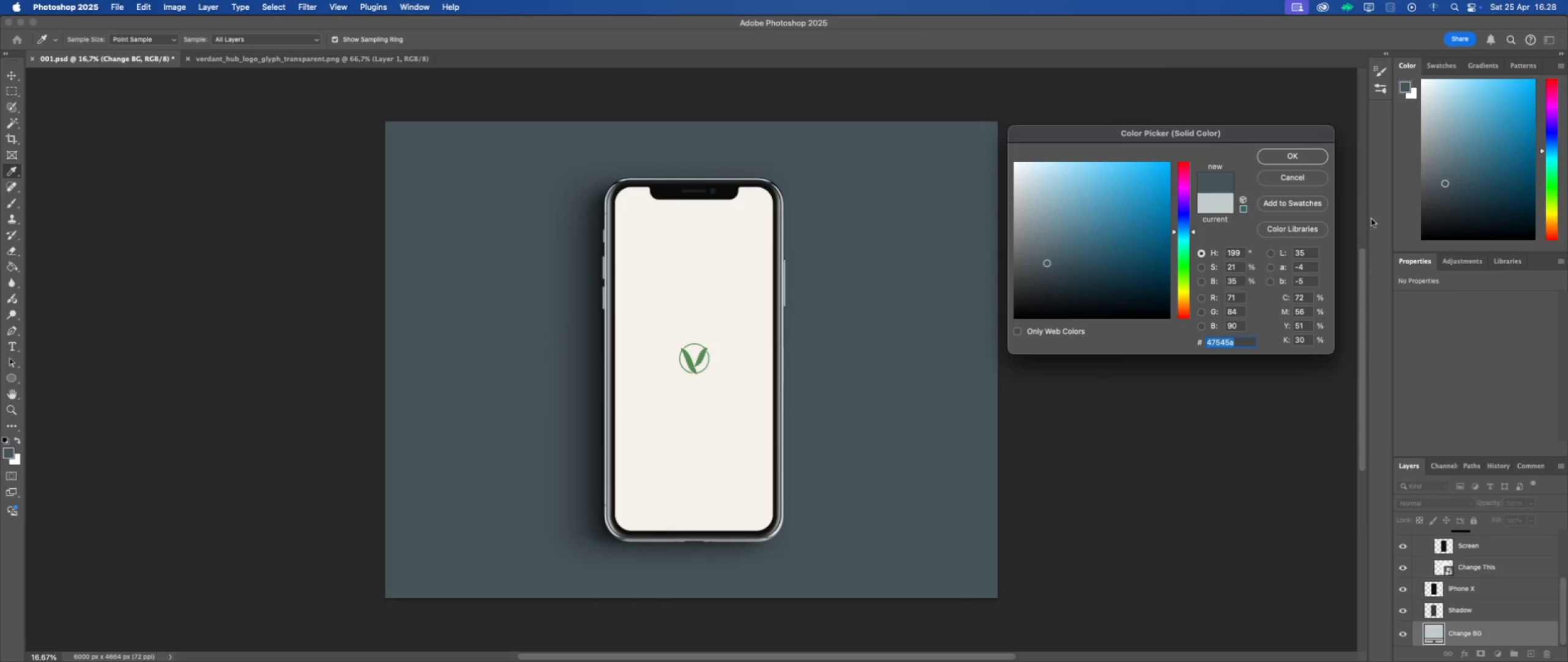 
left_click([1297, 156])
 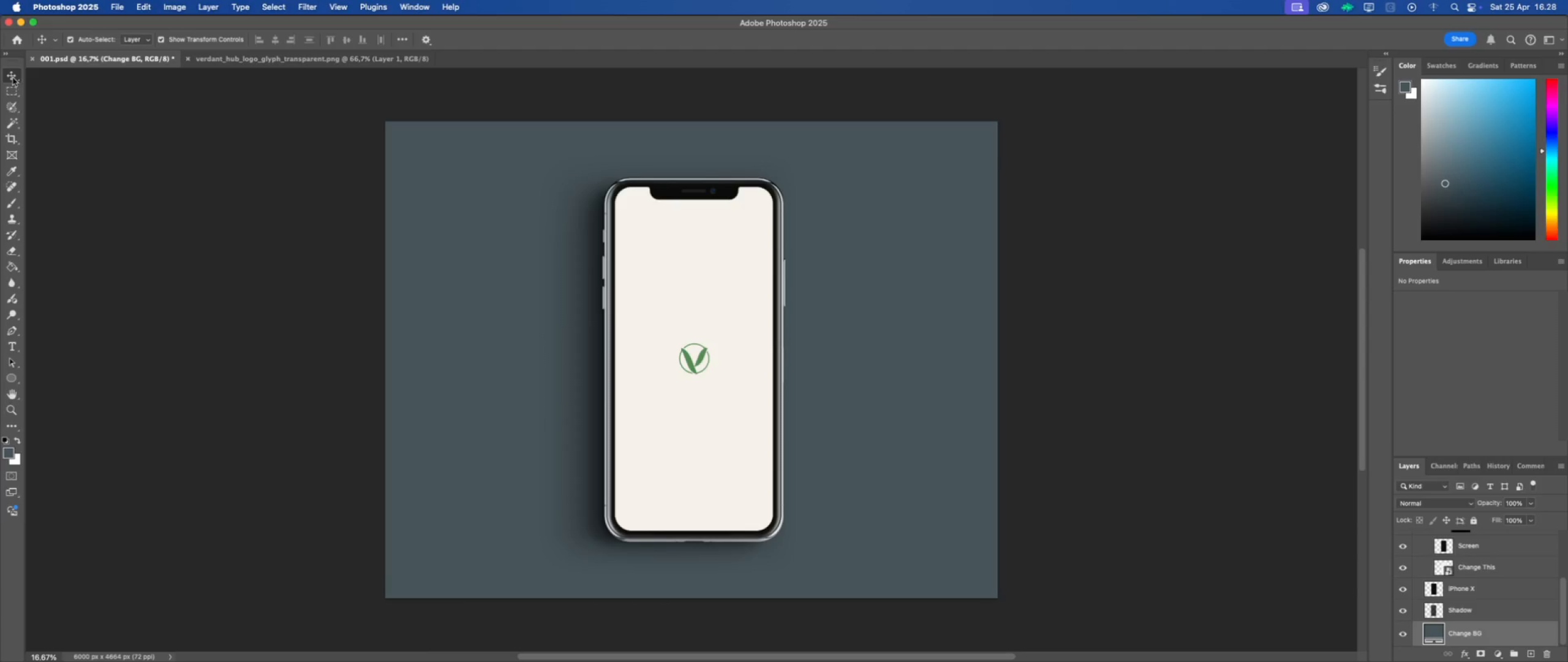 
left_click([17, 72])
 